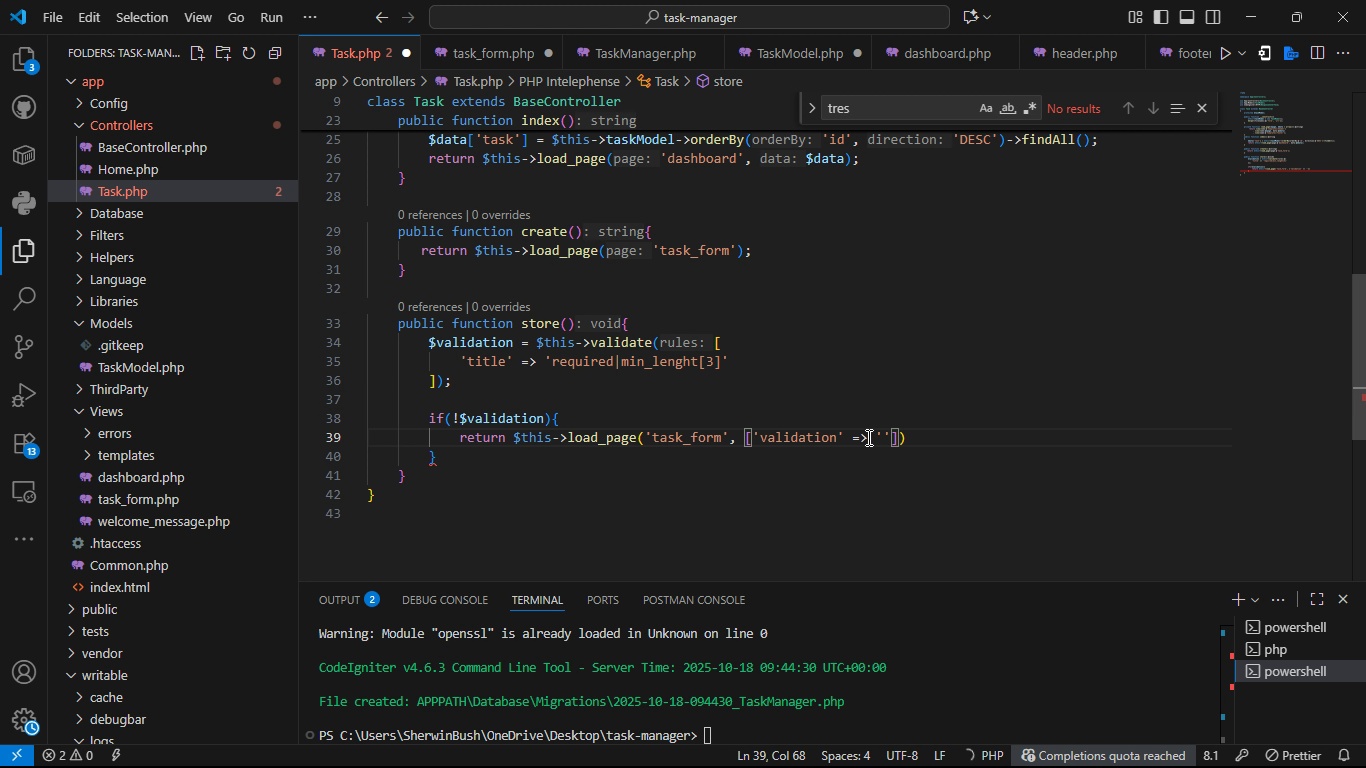 
key(Backspace)
 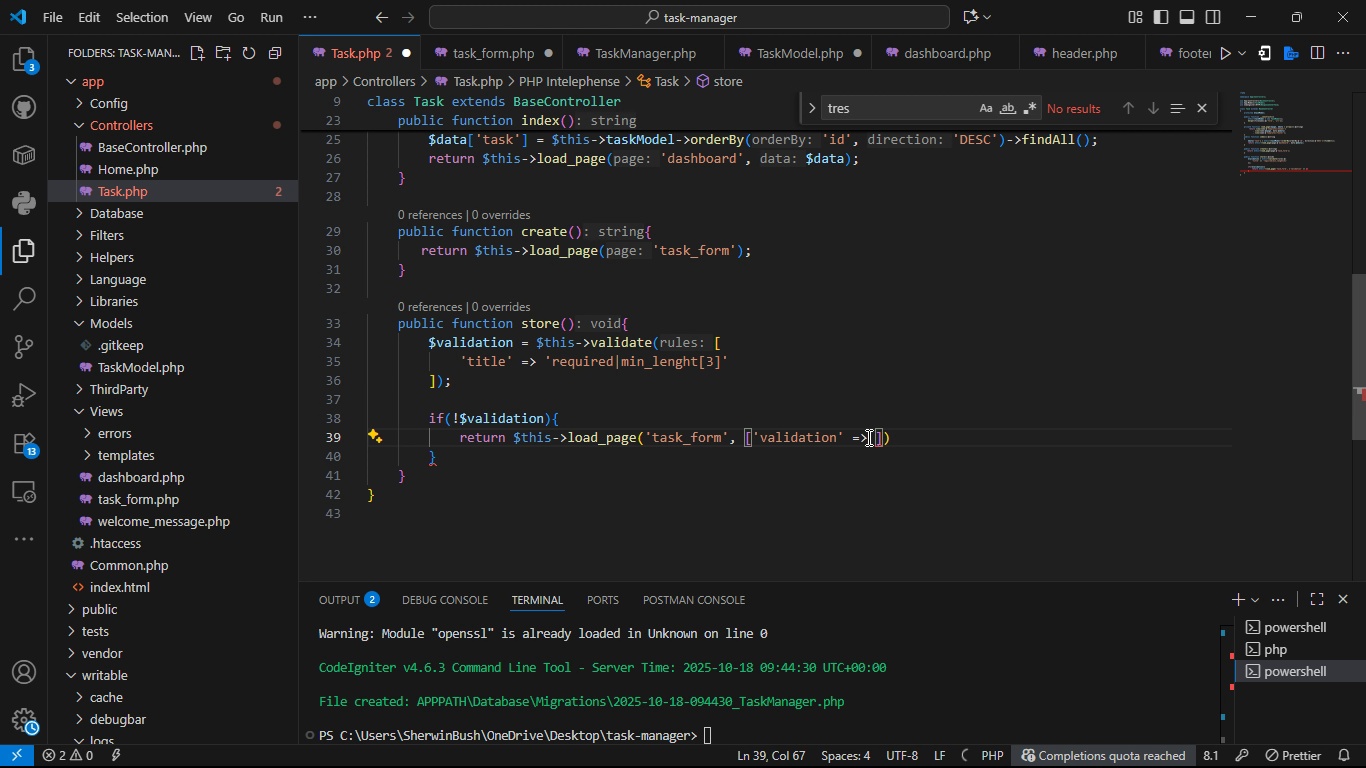 
key(ArrowRight)
 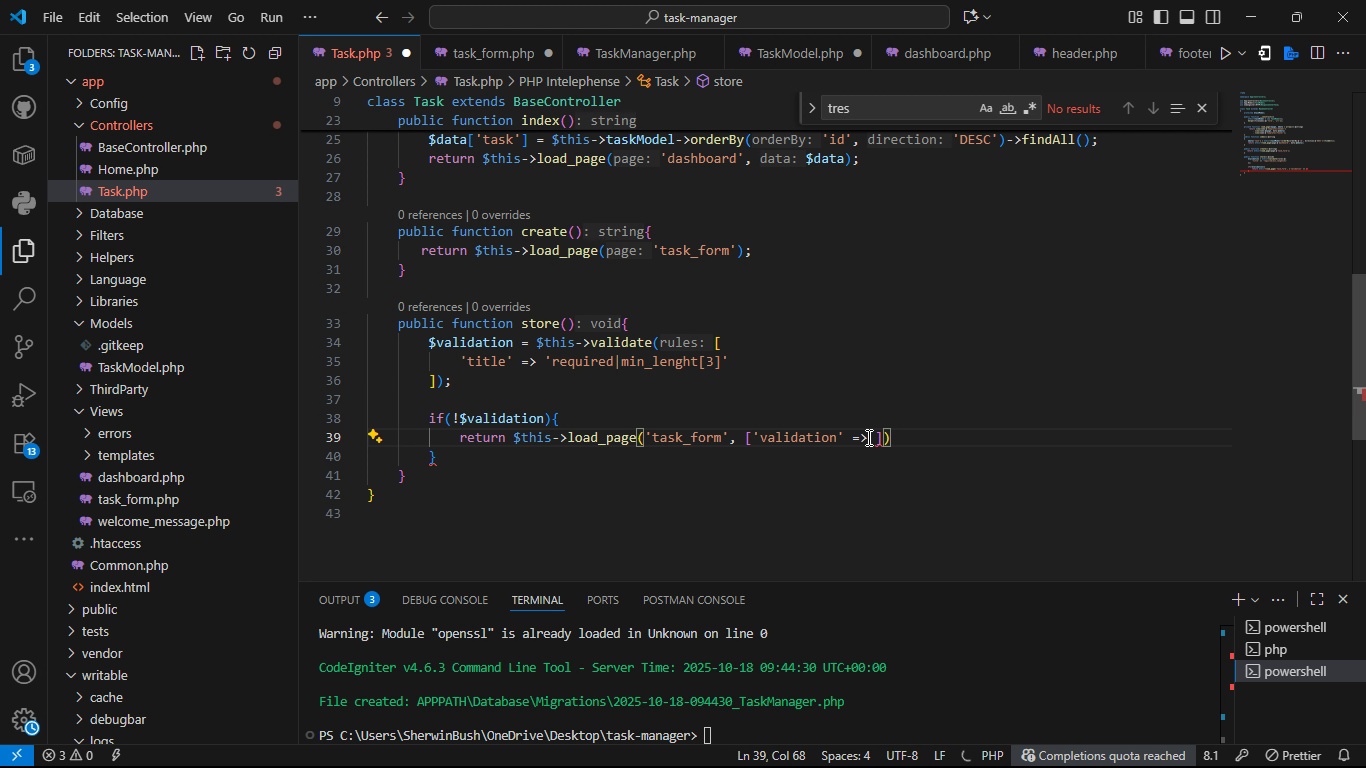 
key(ArrowLeft)
 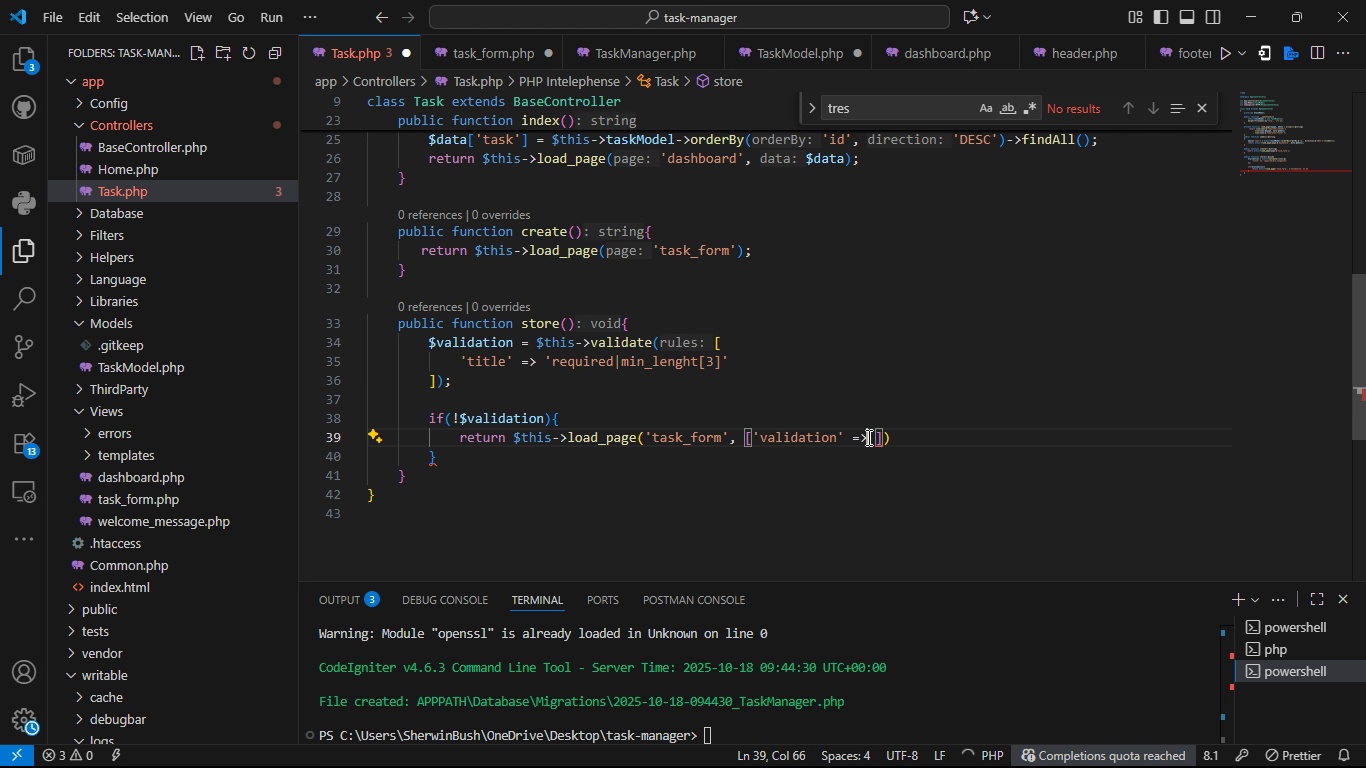 
key(ArrowLeft)
 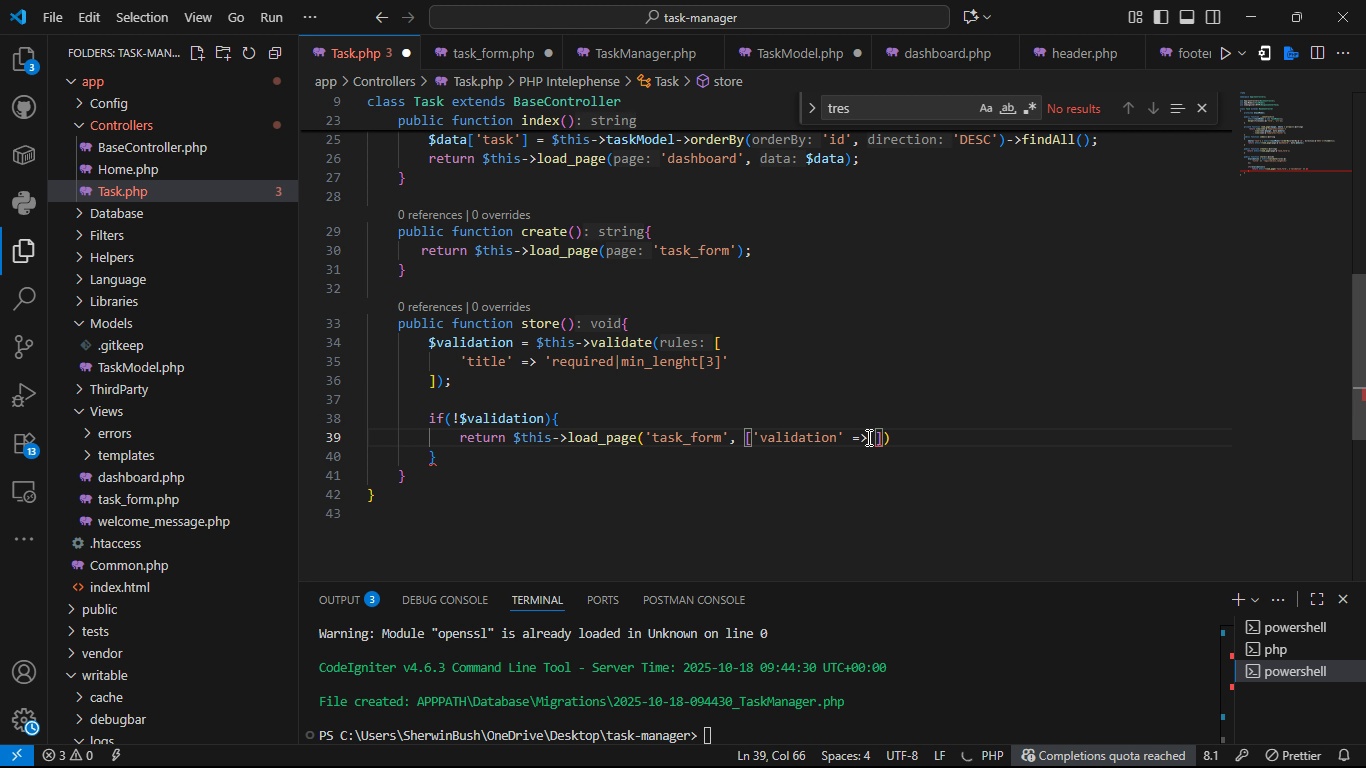 
type( $his)
key(Backspace)
key(Backspace)
key(Backspace)
type(this->validator)
 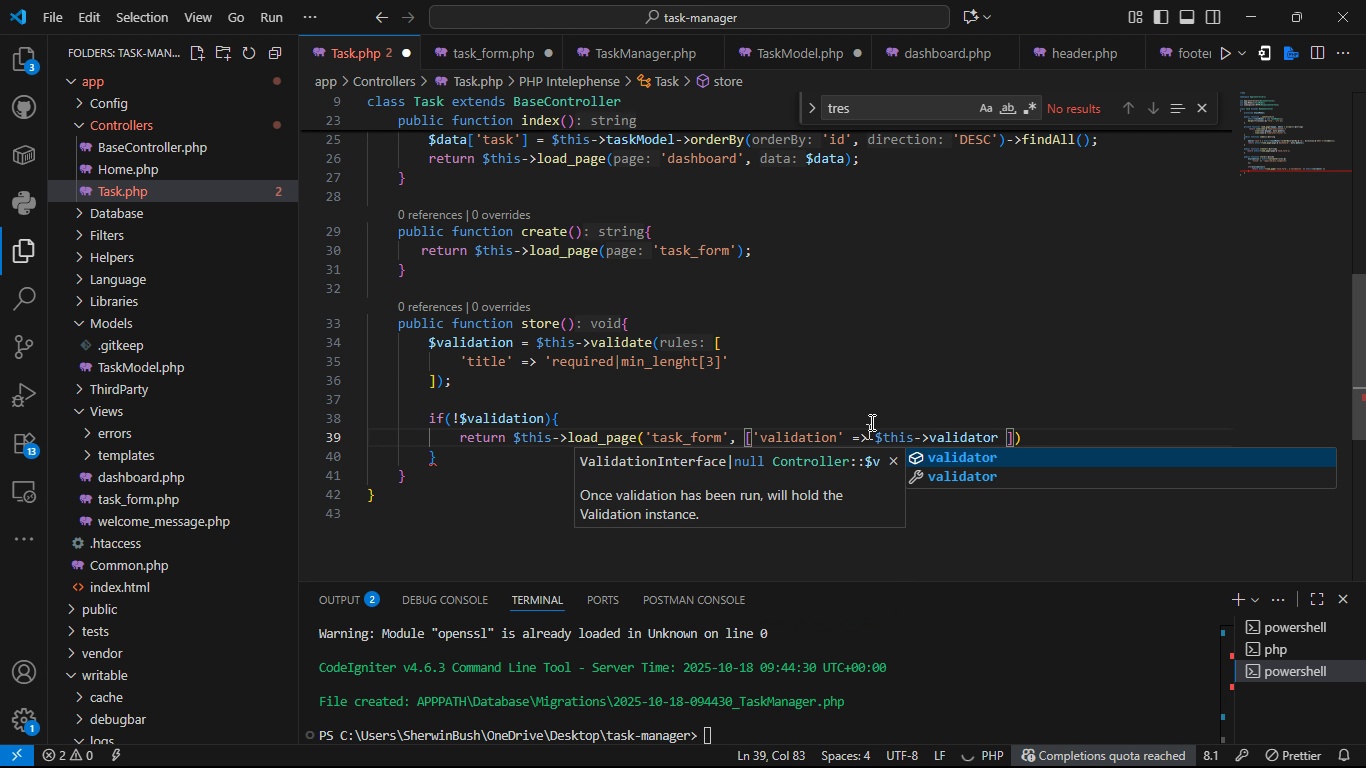 
left_click([1057, 424])
 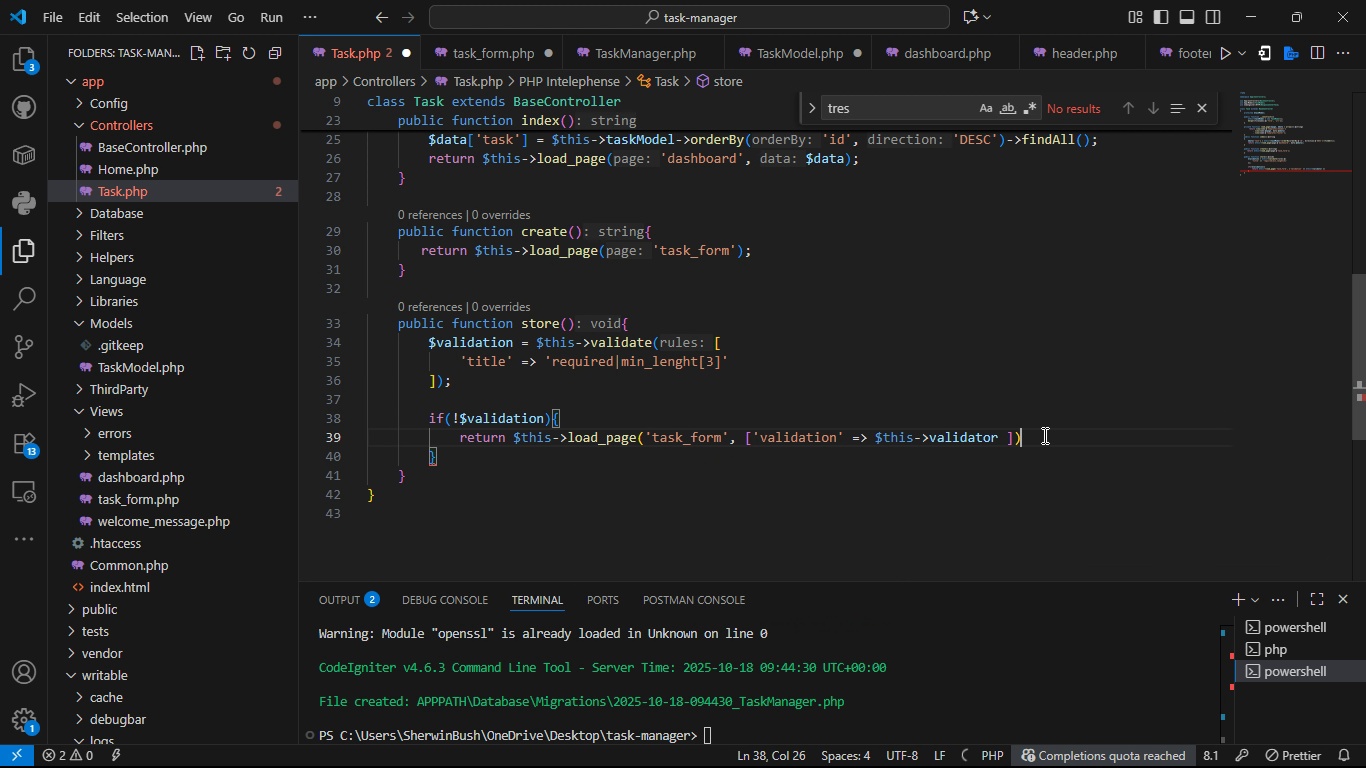 
left_click([1043, 435])
 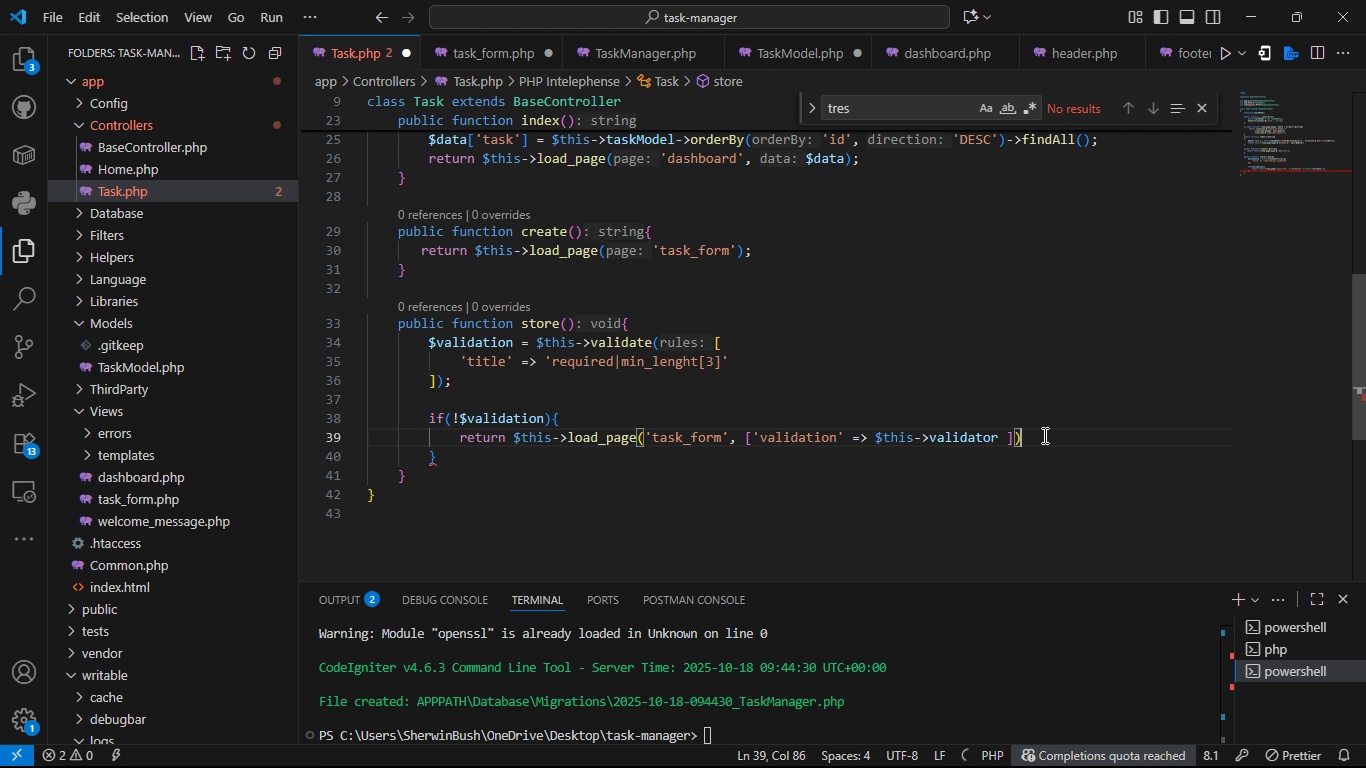 
double_click([1043, 435])
 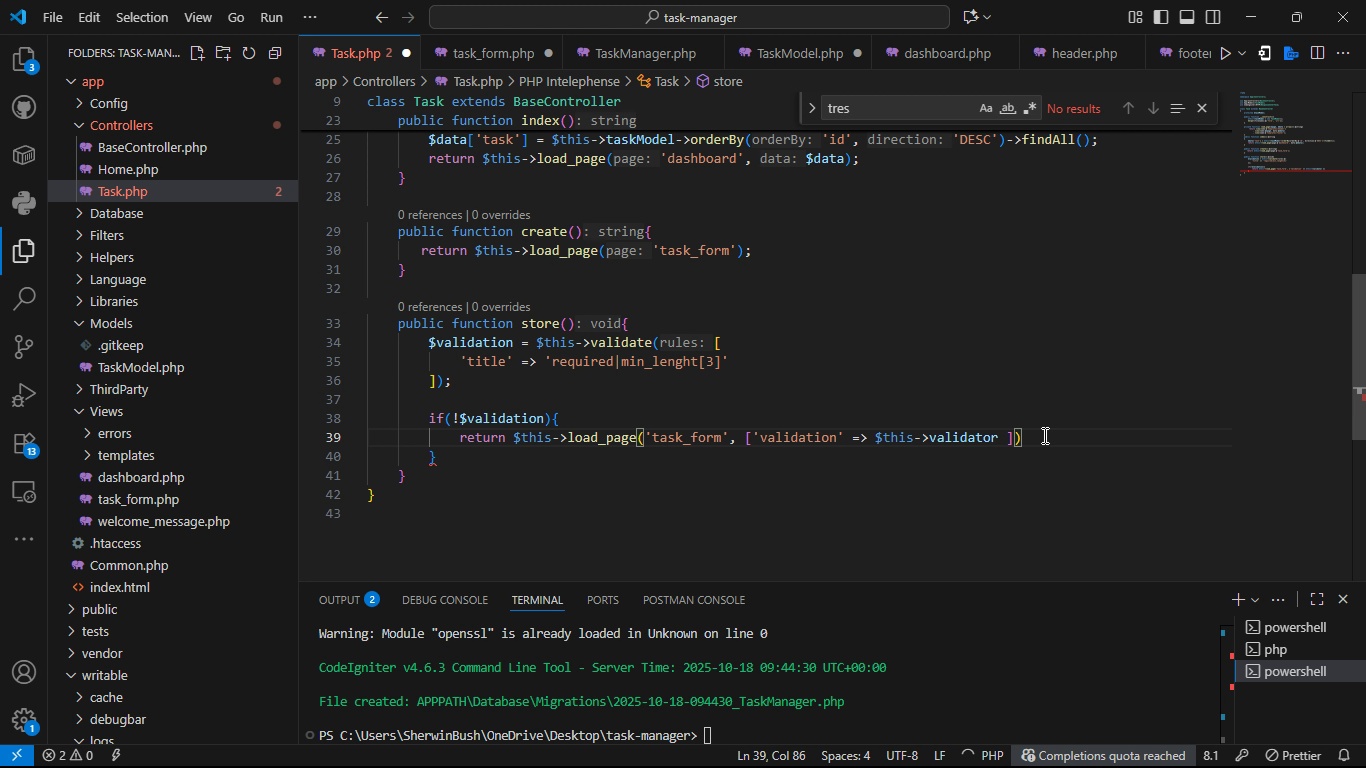 
key(Semicolon)
 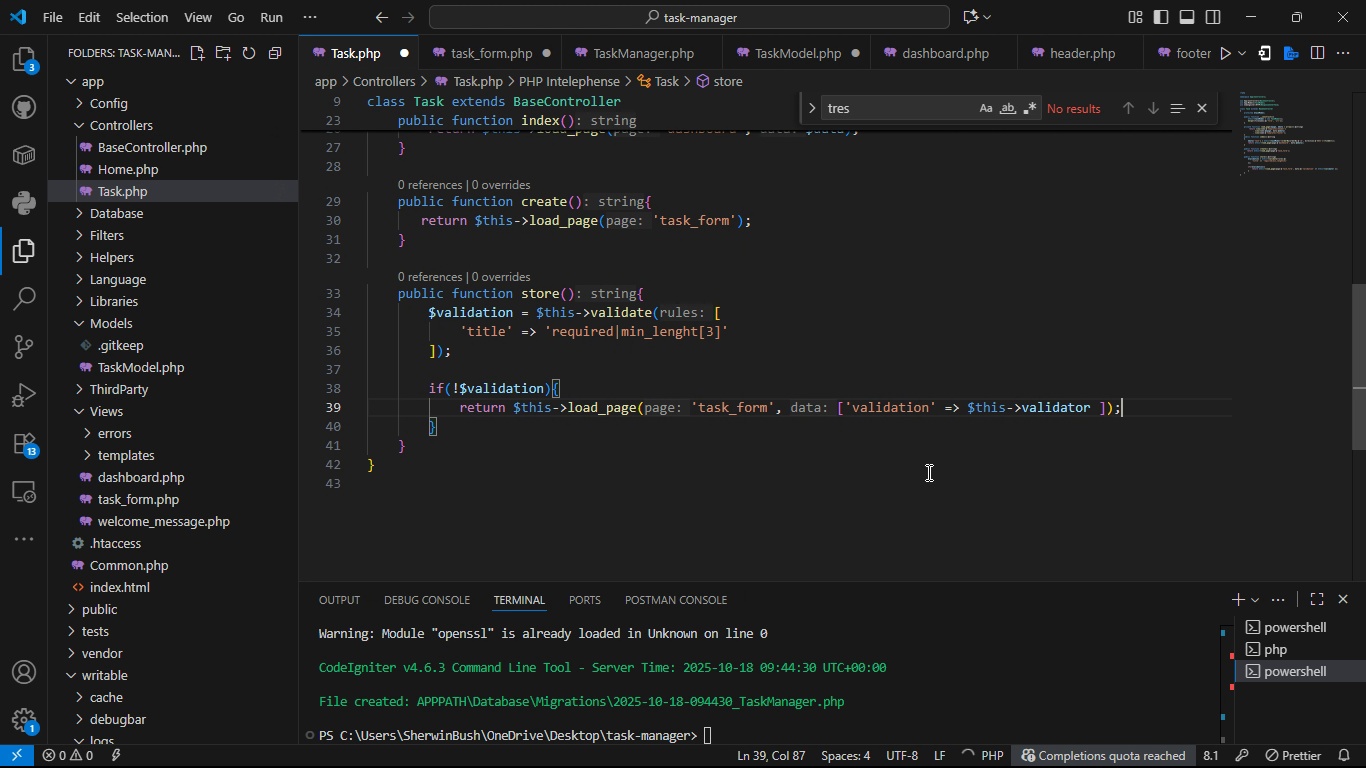 
wait(7.89)
 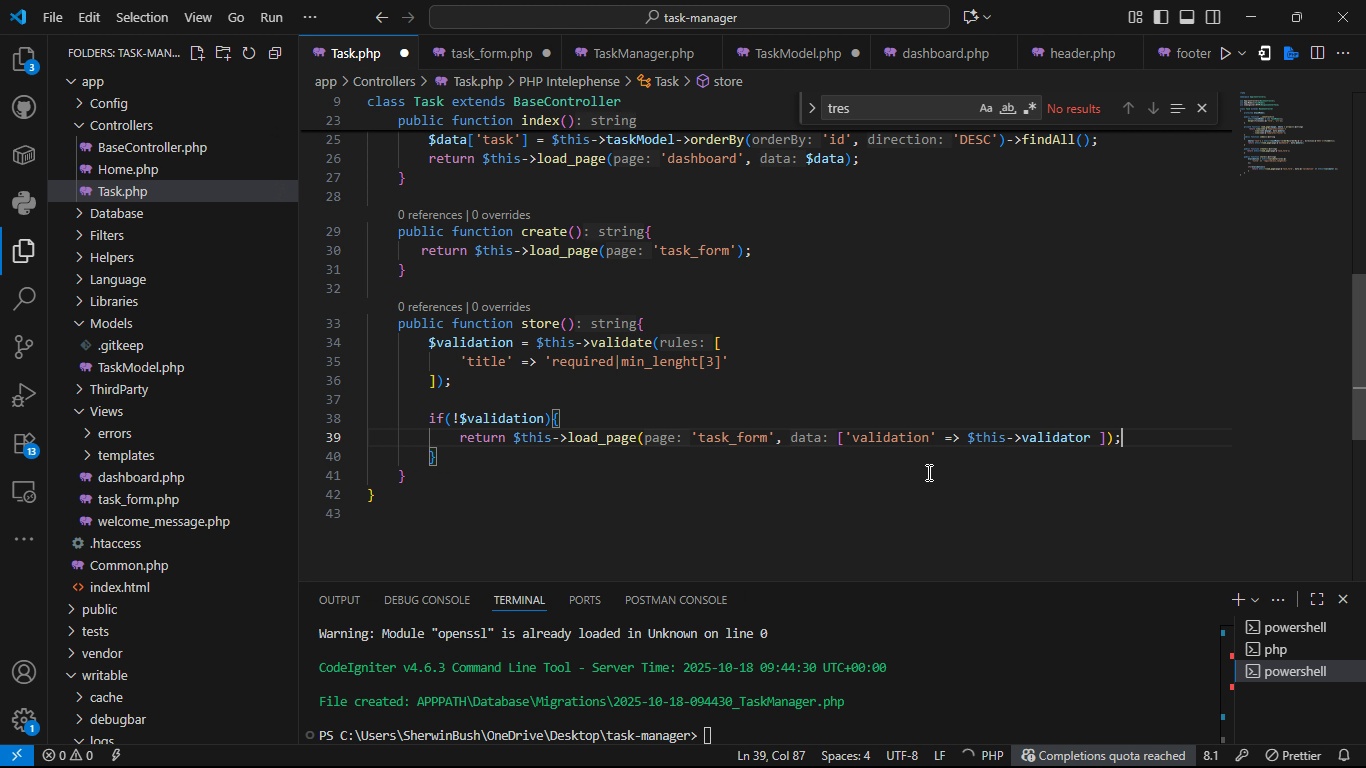 
left_click([694, 409])
 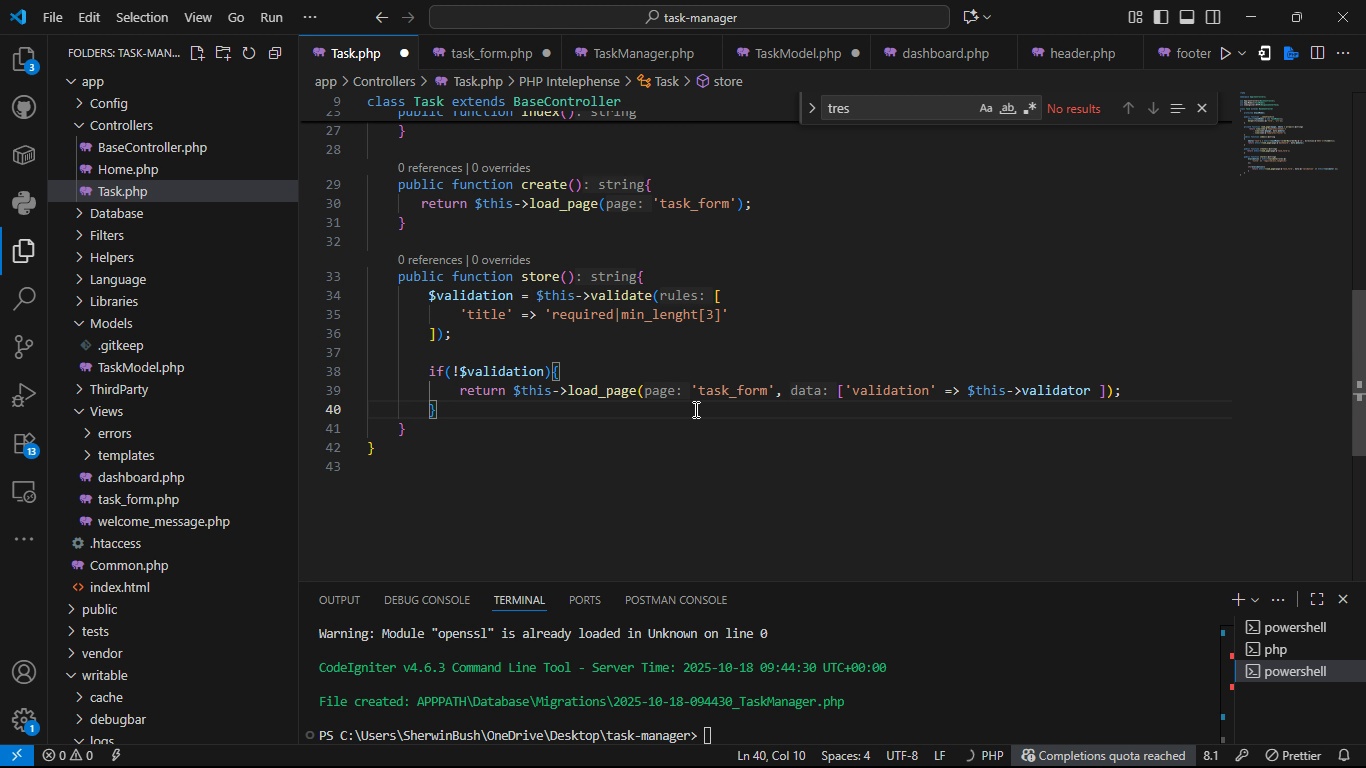 
key(Backslash)
 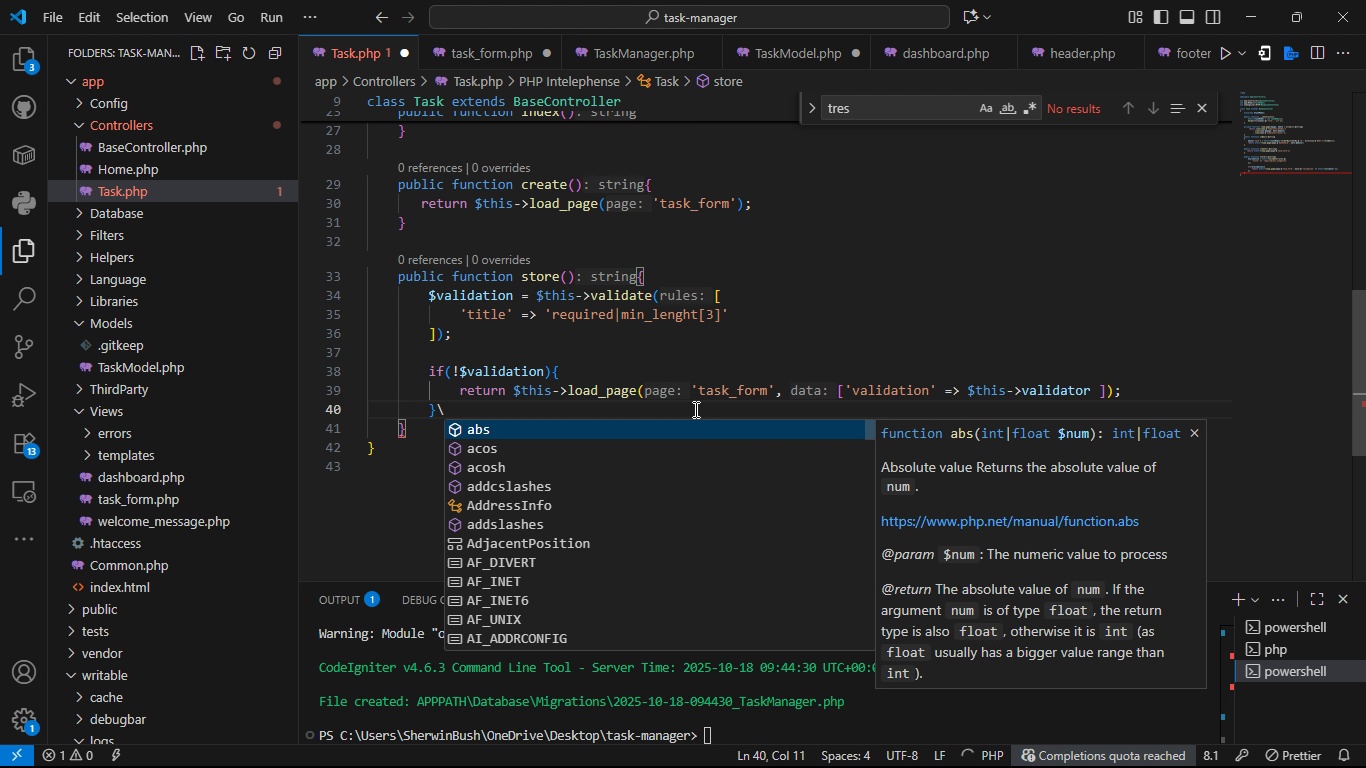 
key(Backspace)
 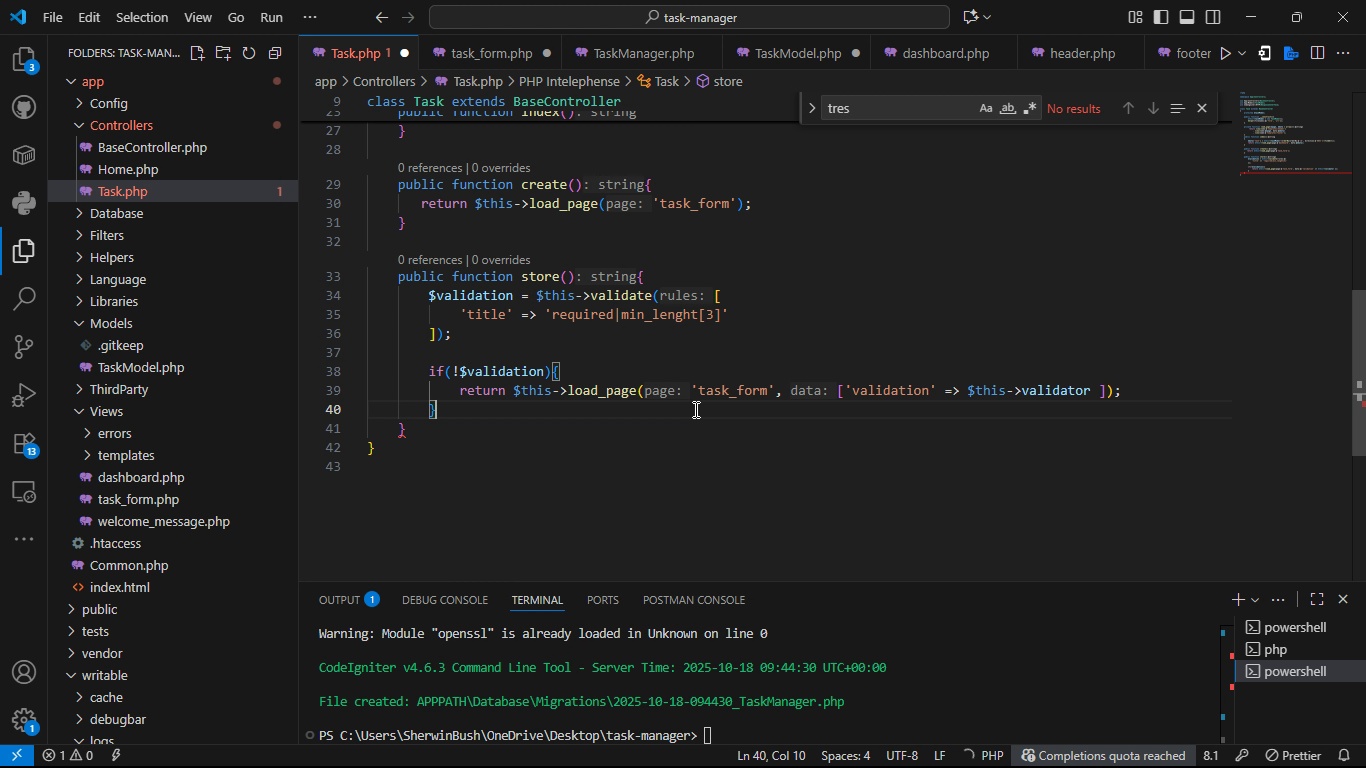 
key(Enter)
 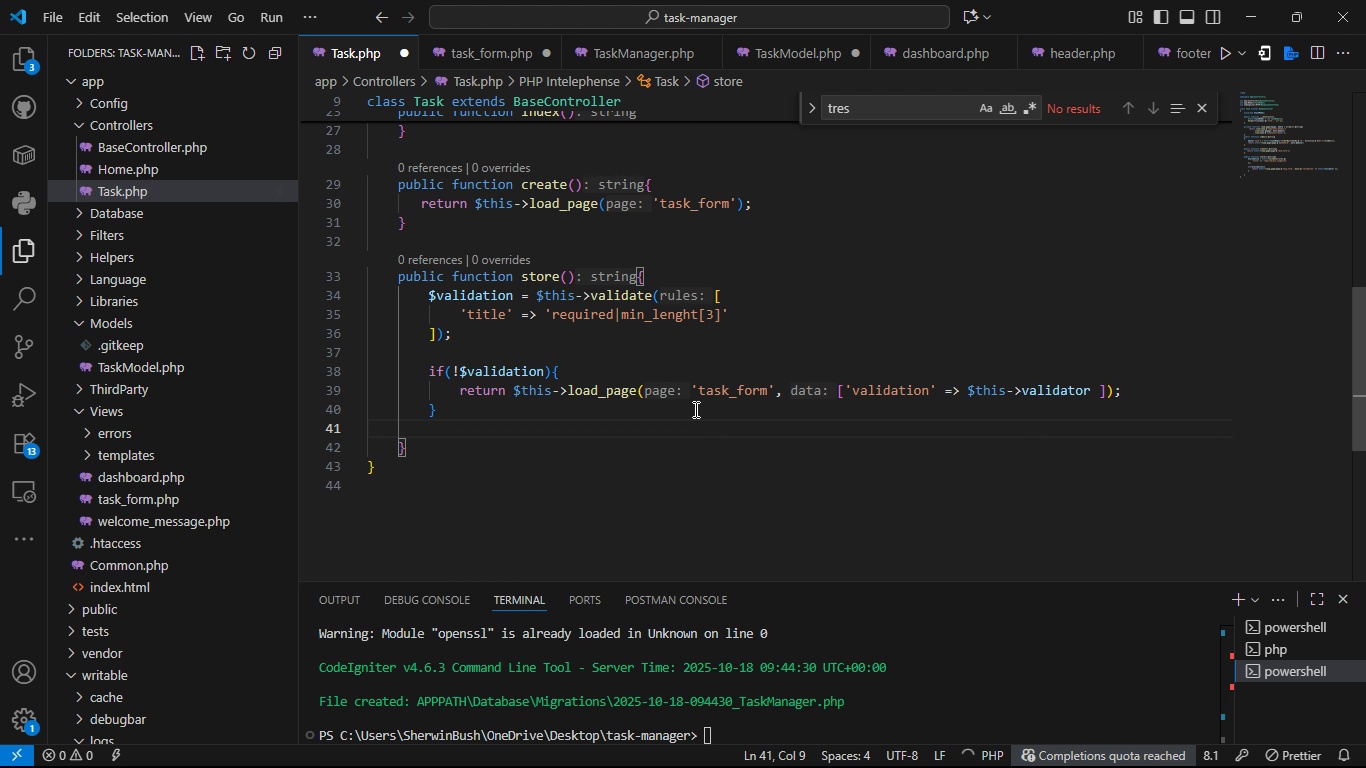 
key(Enter)
 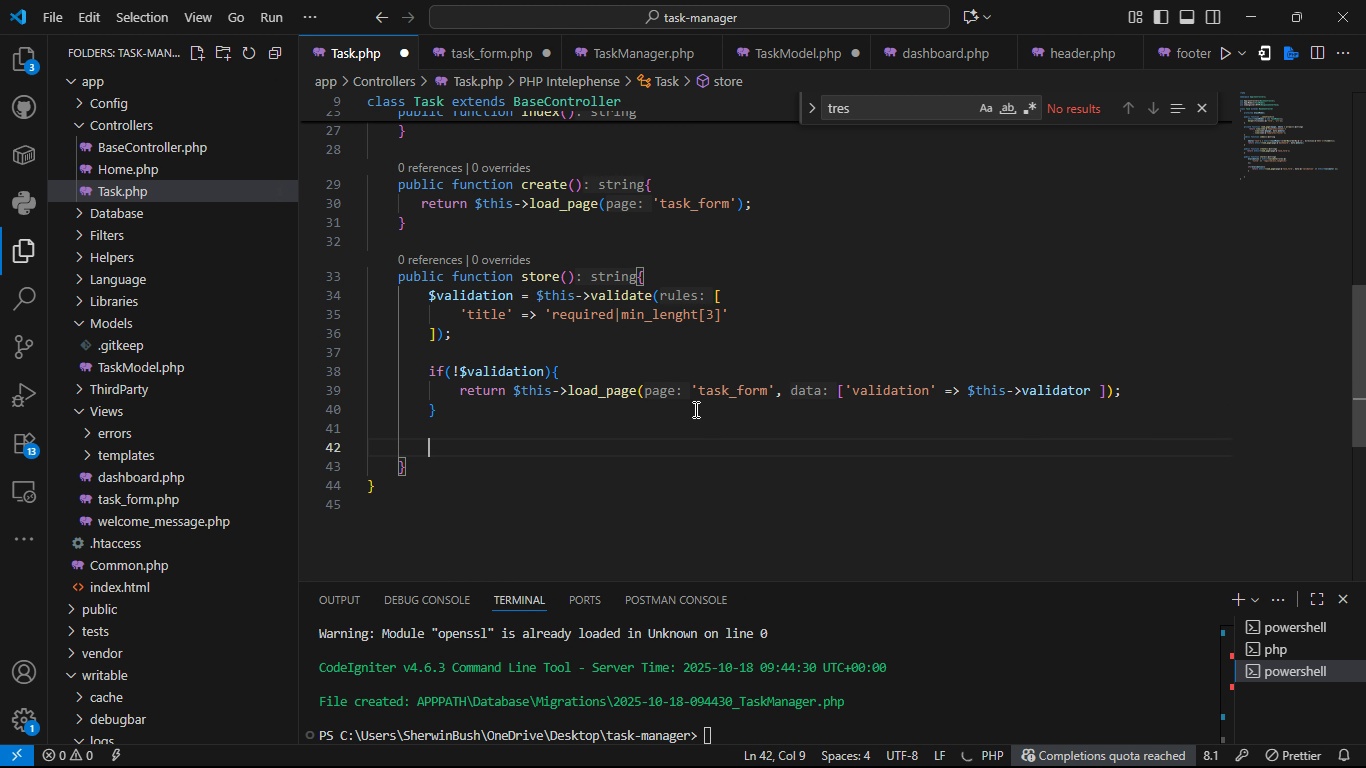 
type($this->tas)
key(Tab)
type(->SV)
key(Backspace)
key(Backspace)
type(save([)
 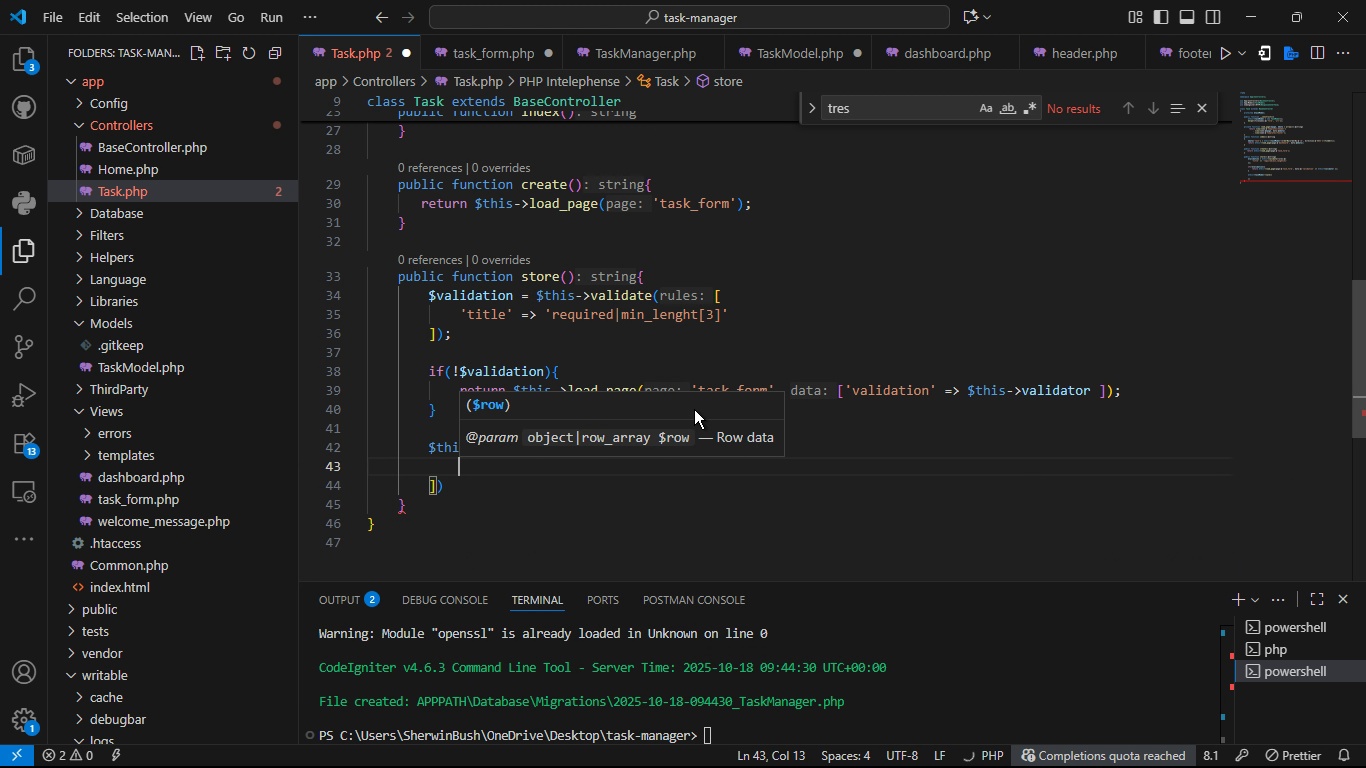 
 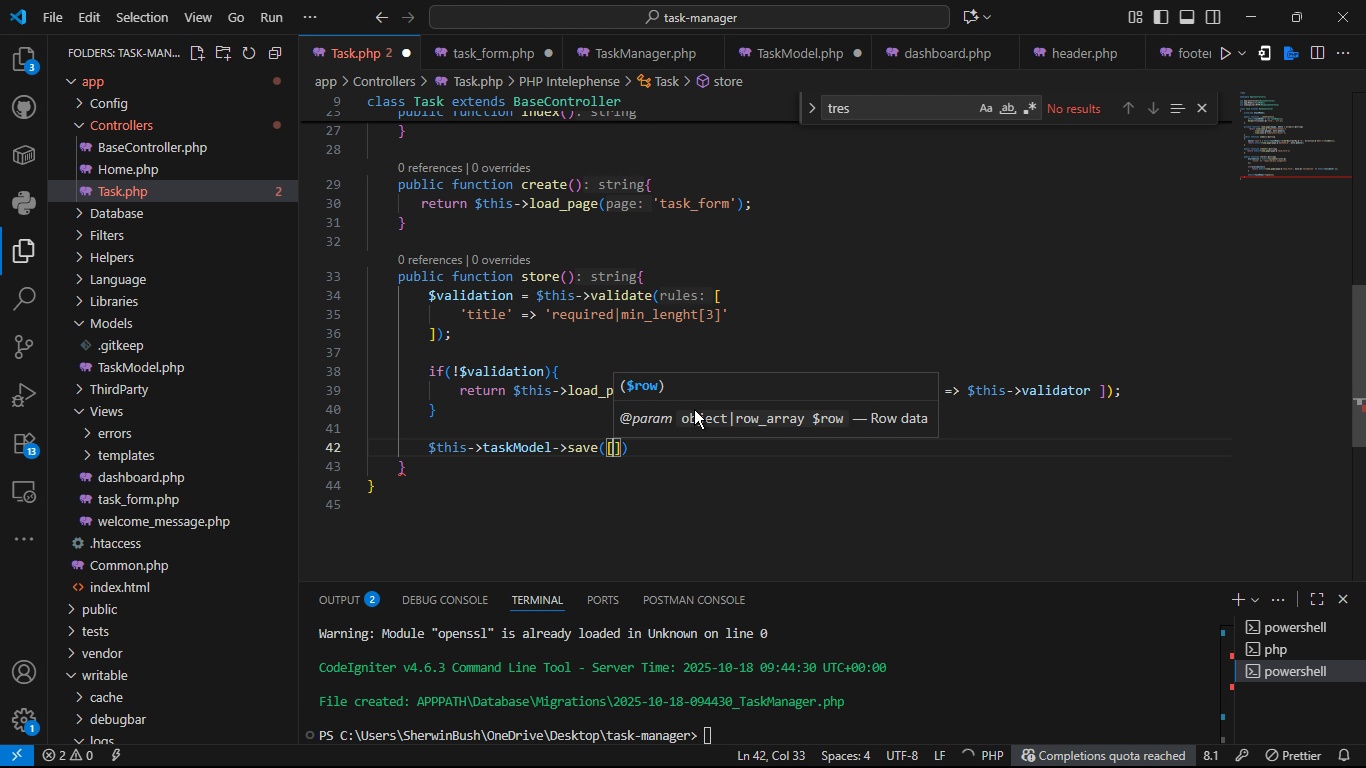 
key(Enter)
 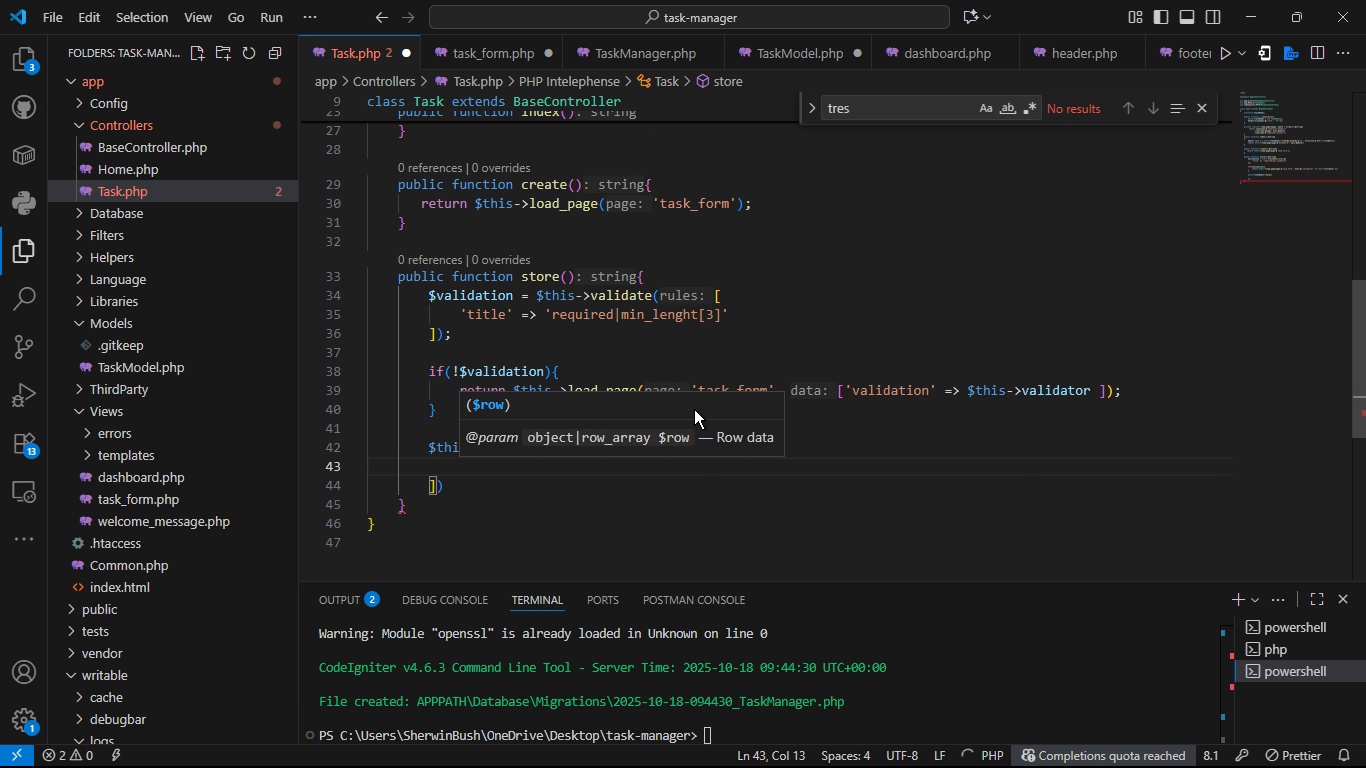 
key(ArrowDown)
 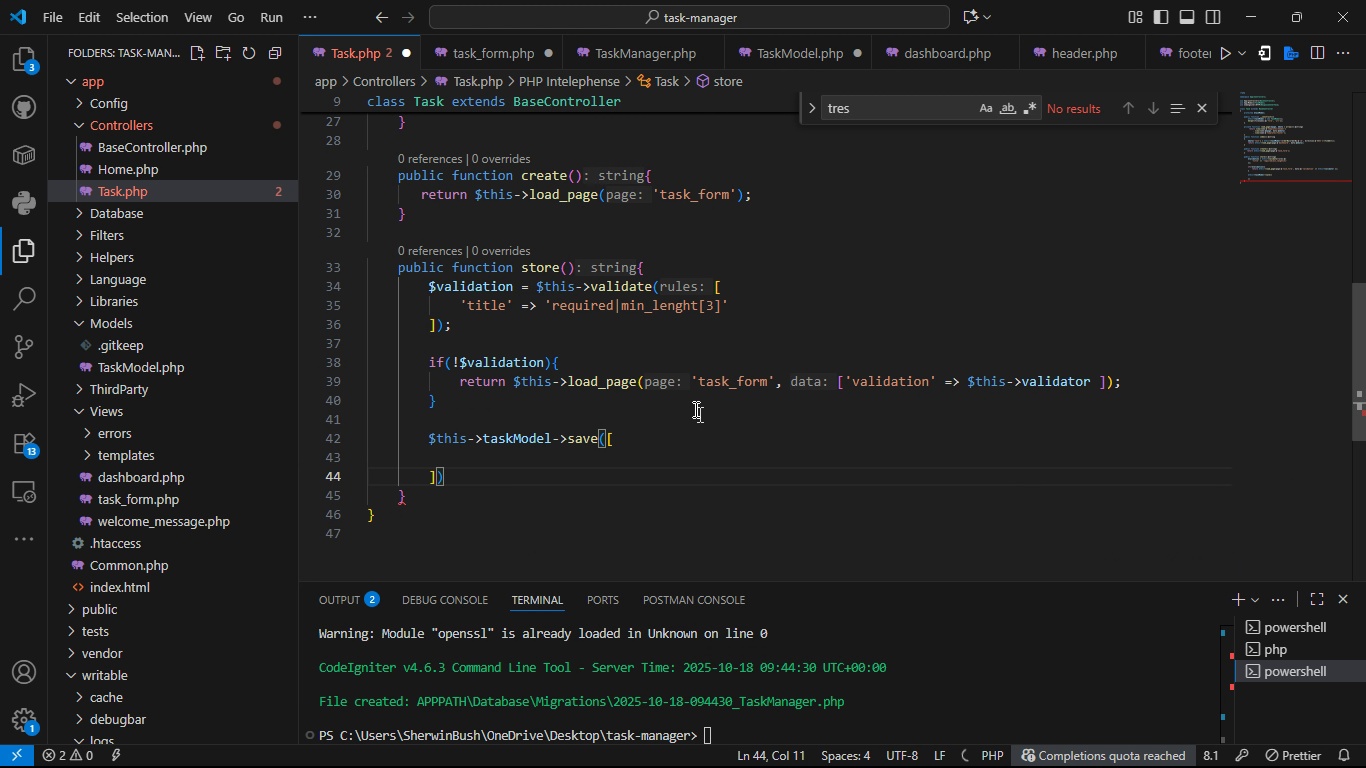 
key(Semicolon)
 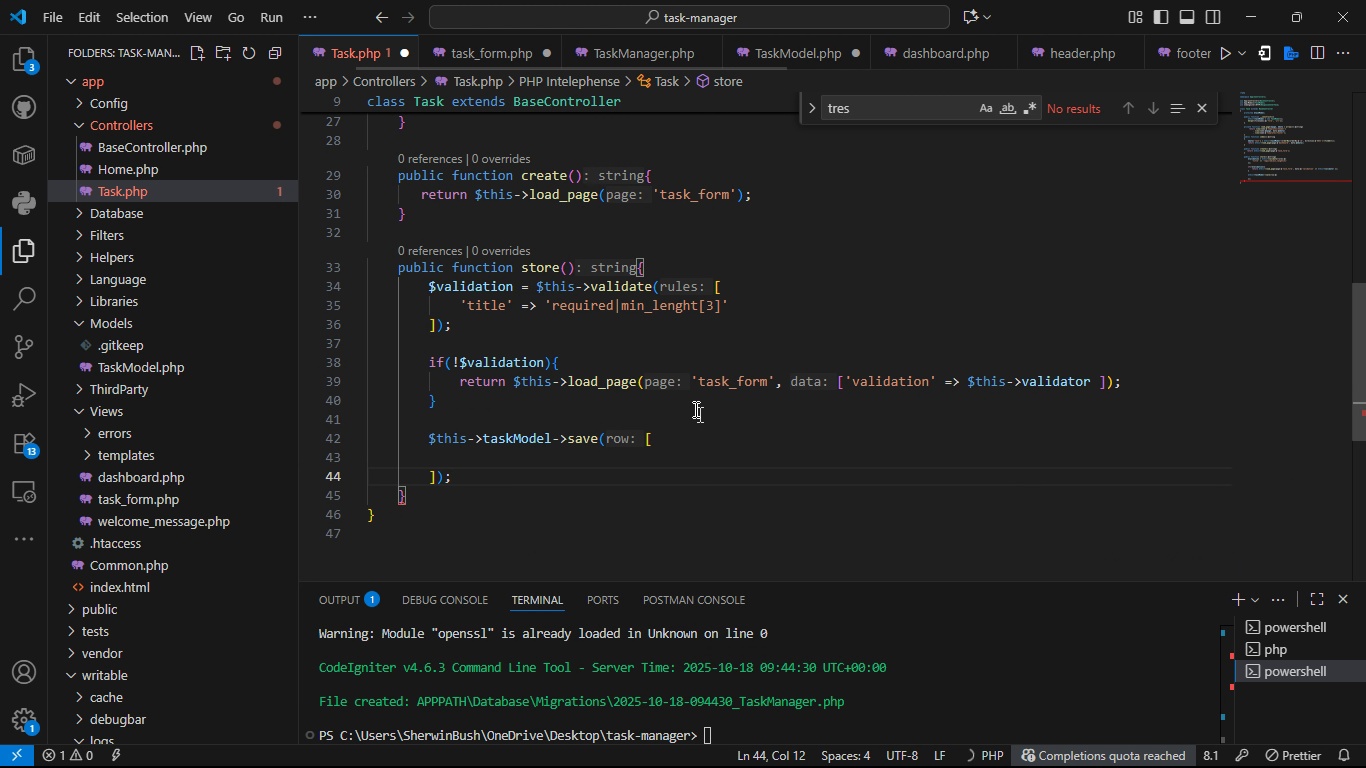 
key(ArrowUp)
 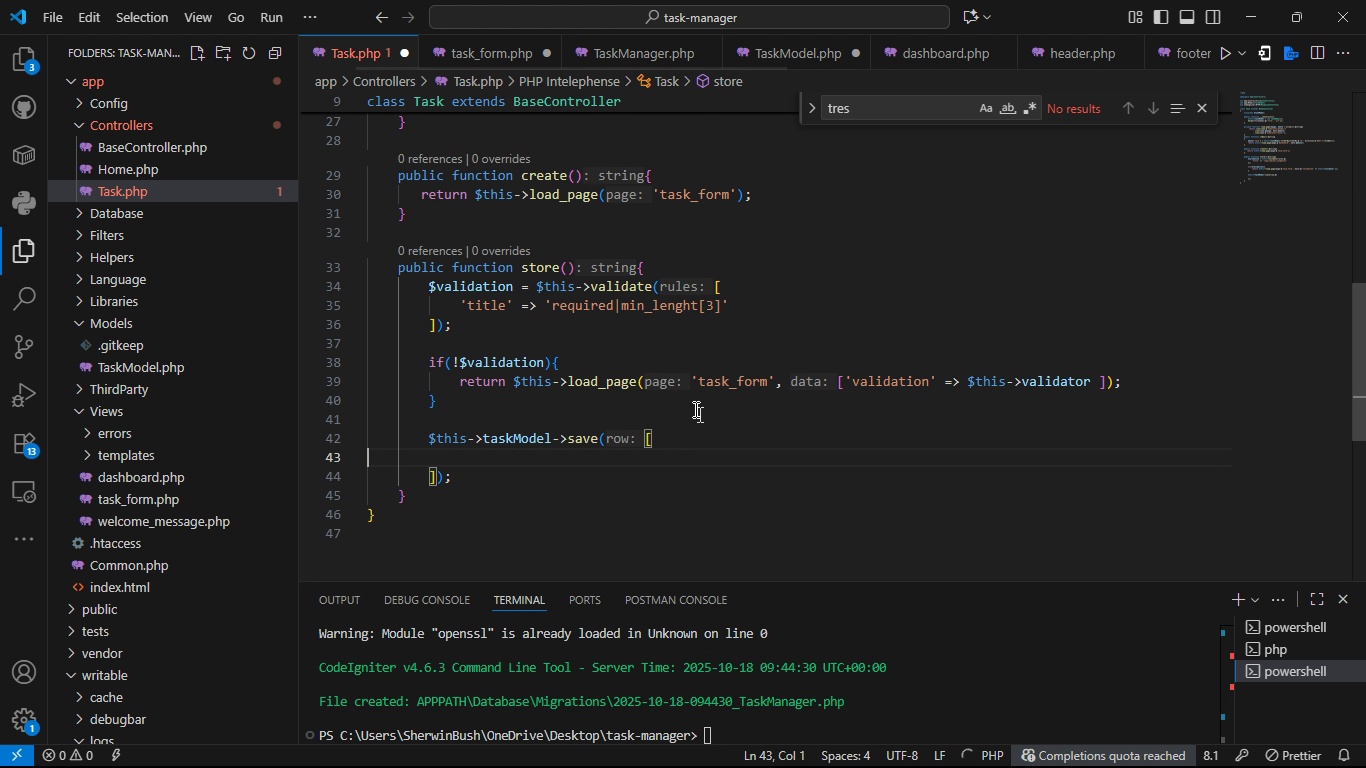 
key(Tab)
type(title)
key(Backspace)
key(Backspace)
key(Backspace)
key(Backspace)
key(Backspace)
type('title)
 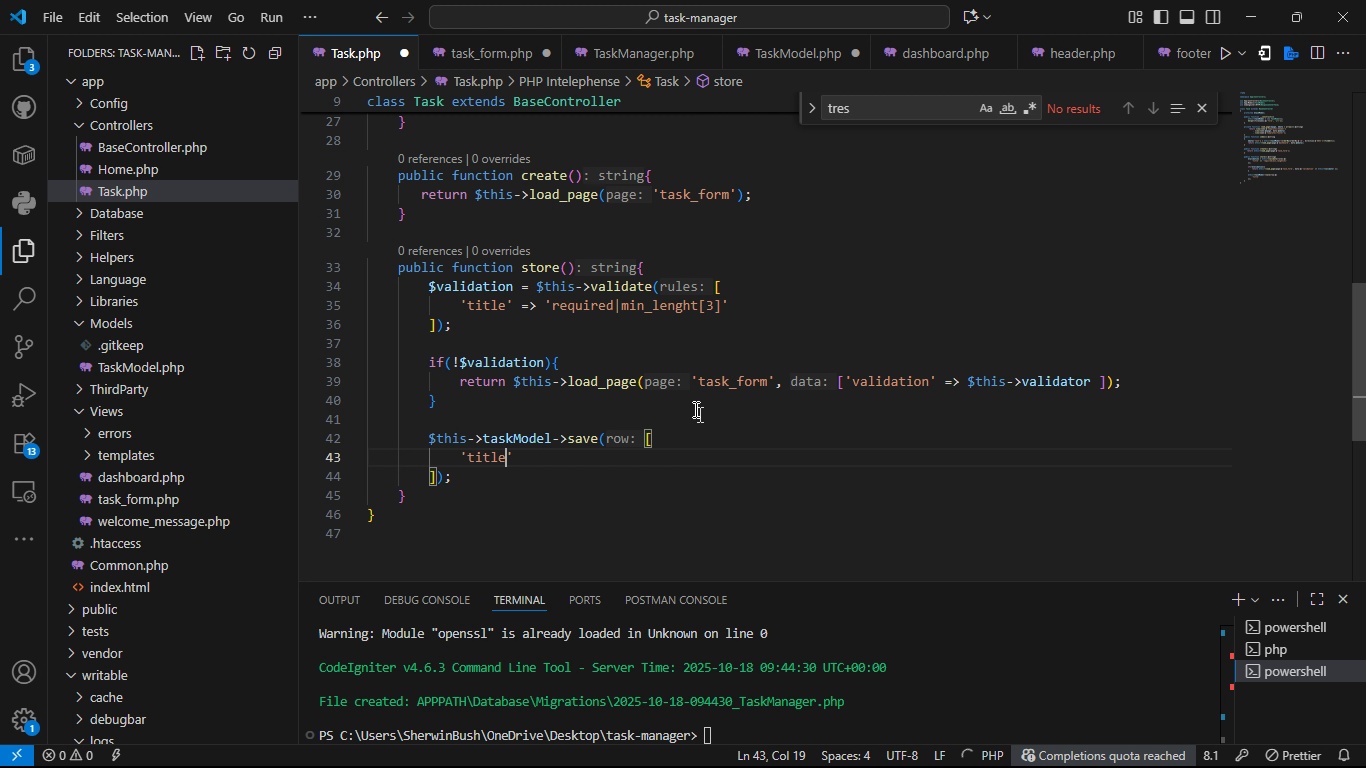 
key(ArrowRight)
 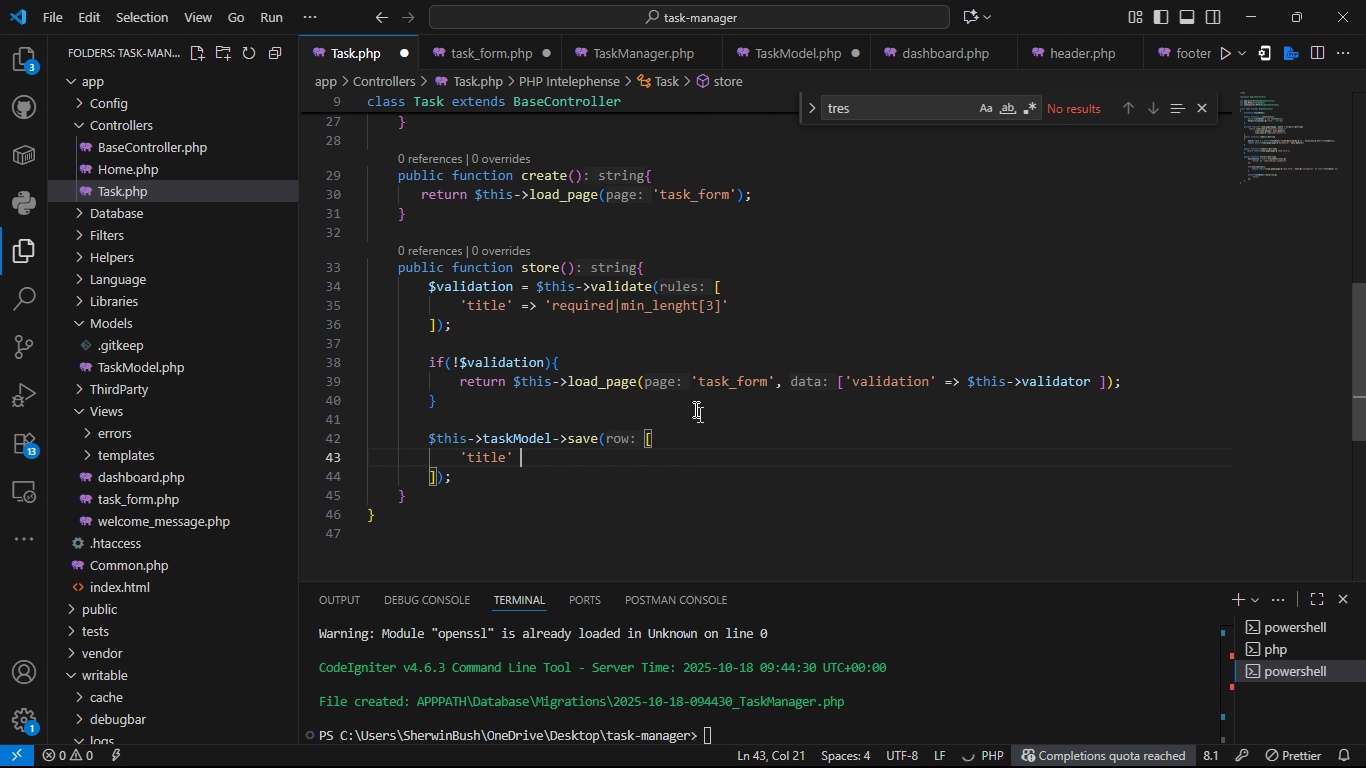 
type( =.)
key(Backspace)
type(> 4this)
key(Backspace)
key(Backspace)
key(Backspace)
key(Backspace)
key(Backspace)
type($this->)
 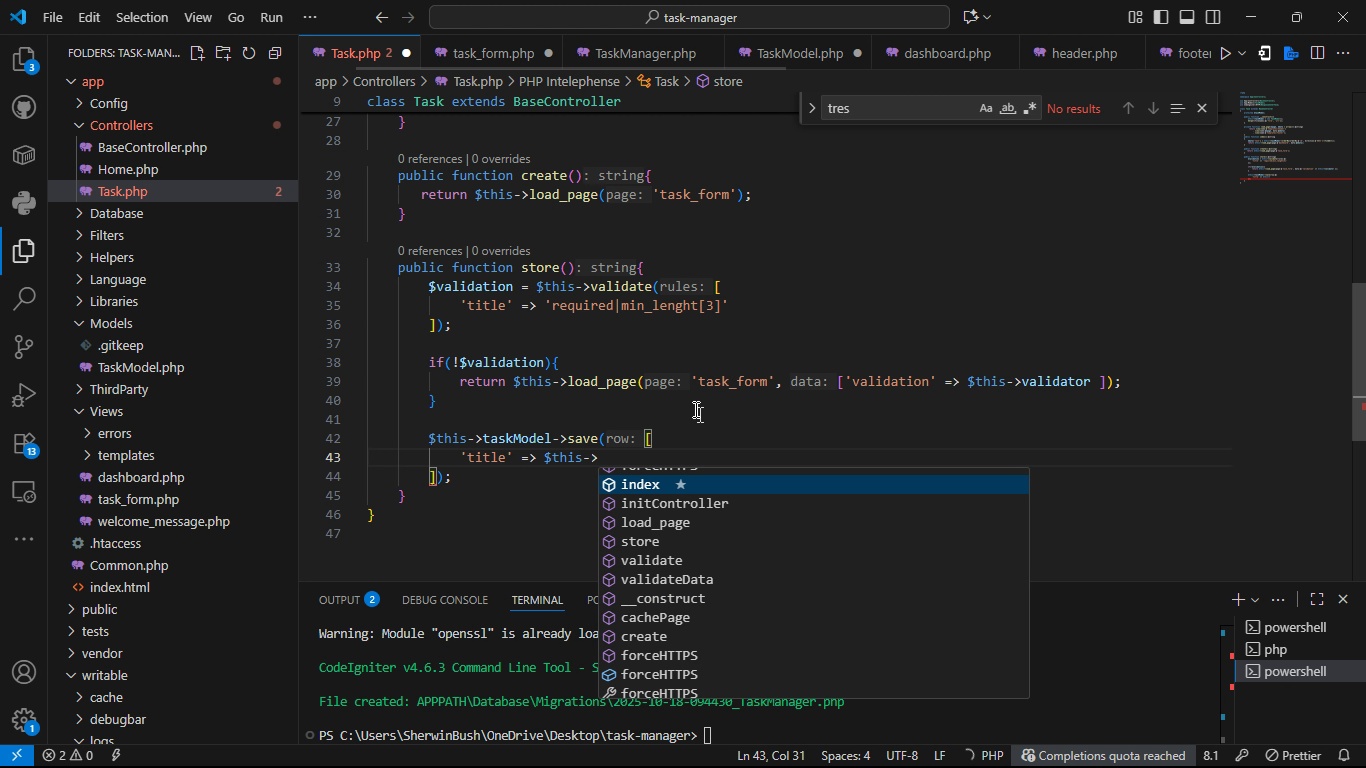 
wait(5.24)
 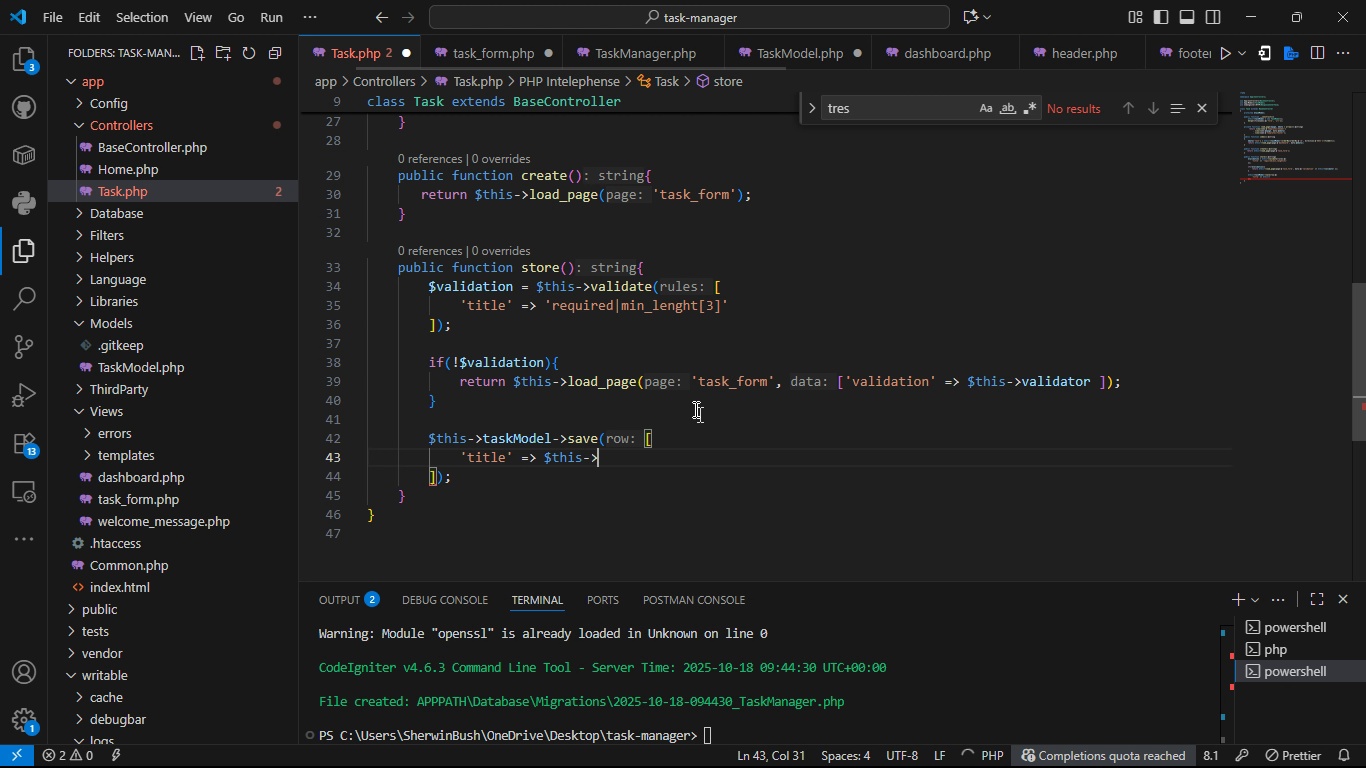 
type(re)
key(Tab)
type(->getPos)
key(Tab)
type('title)
 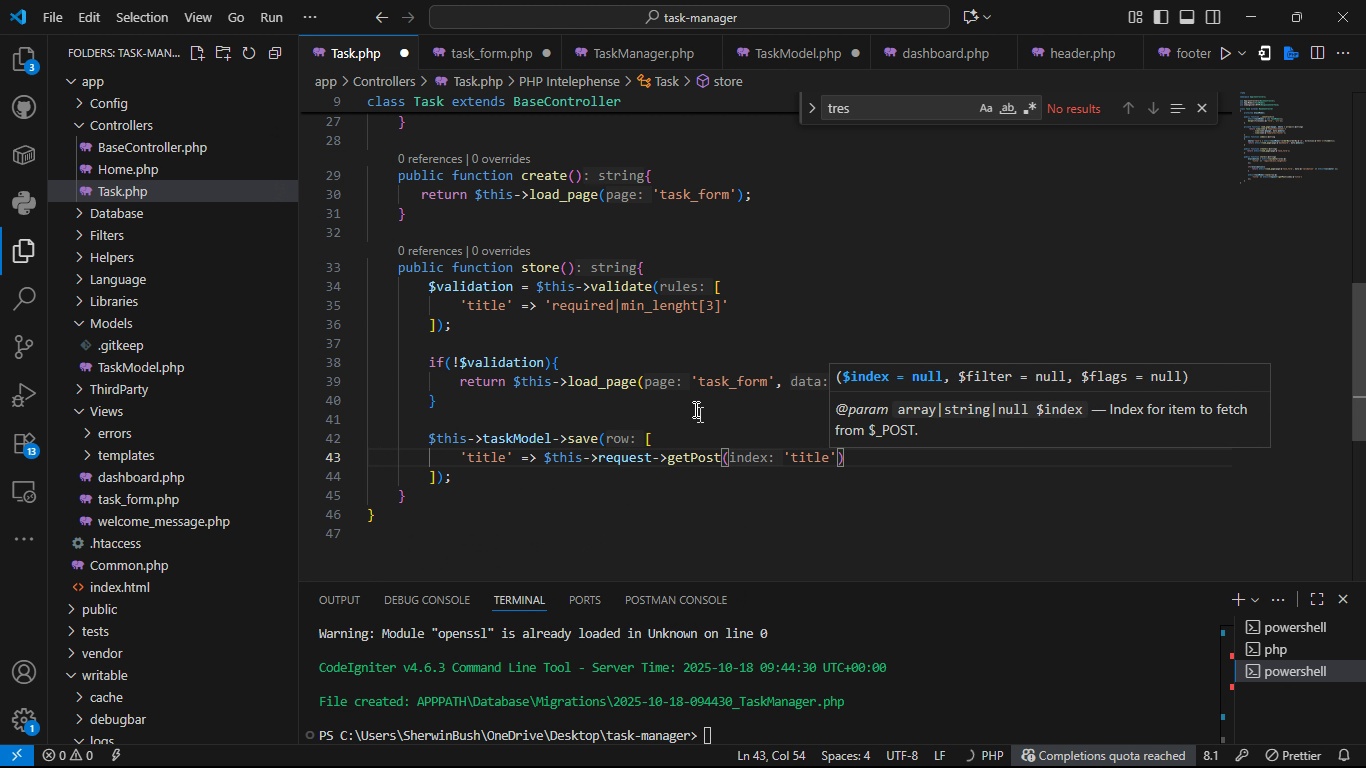 
key(ArrowRight)
 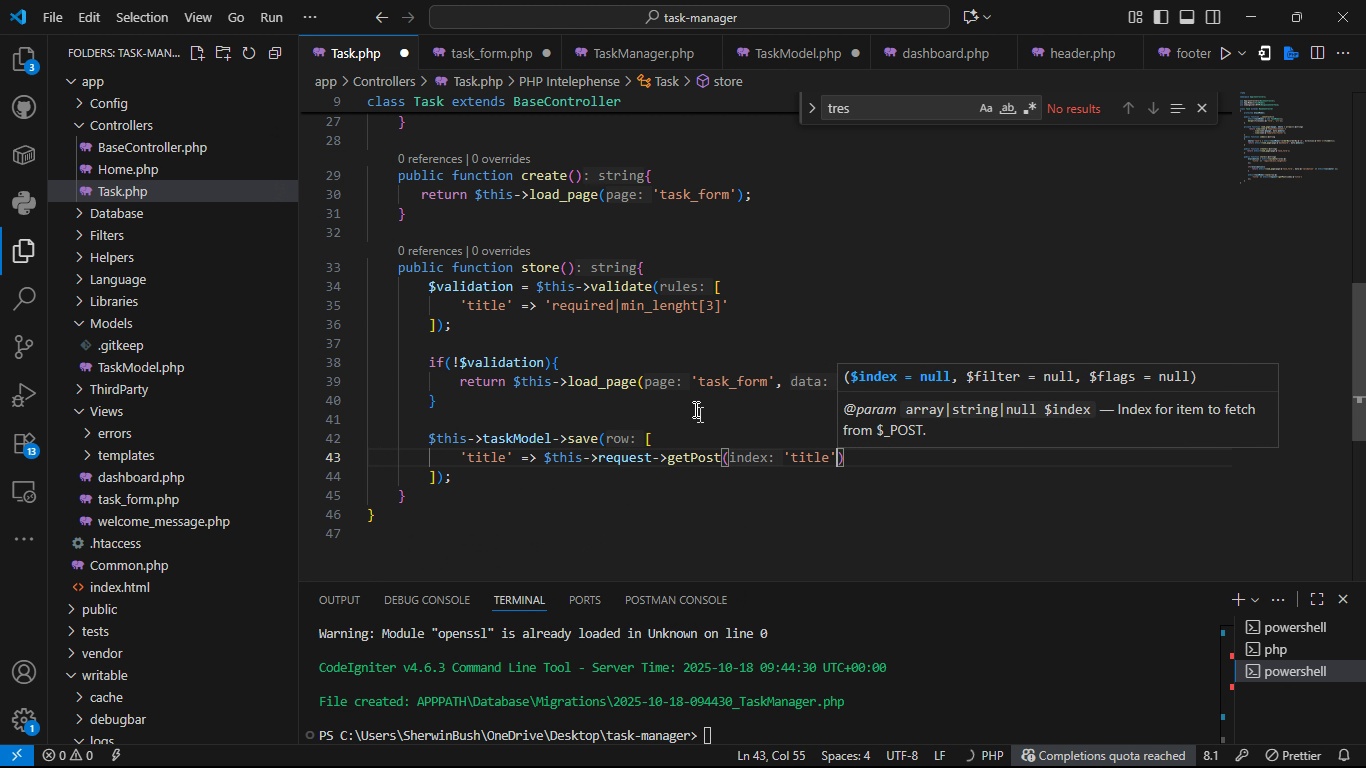 
key(ArrowRight)
 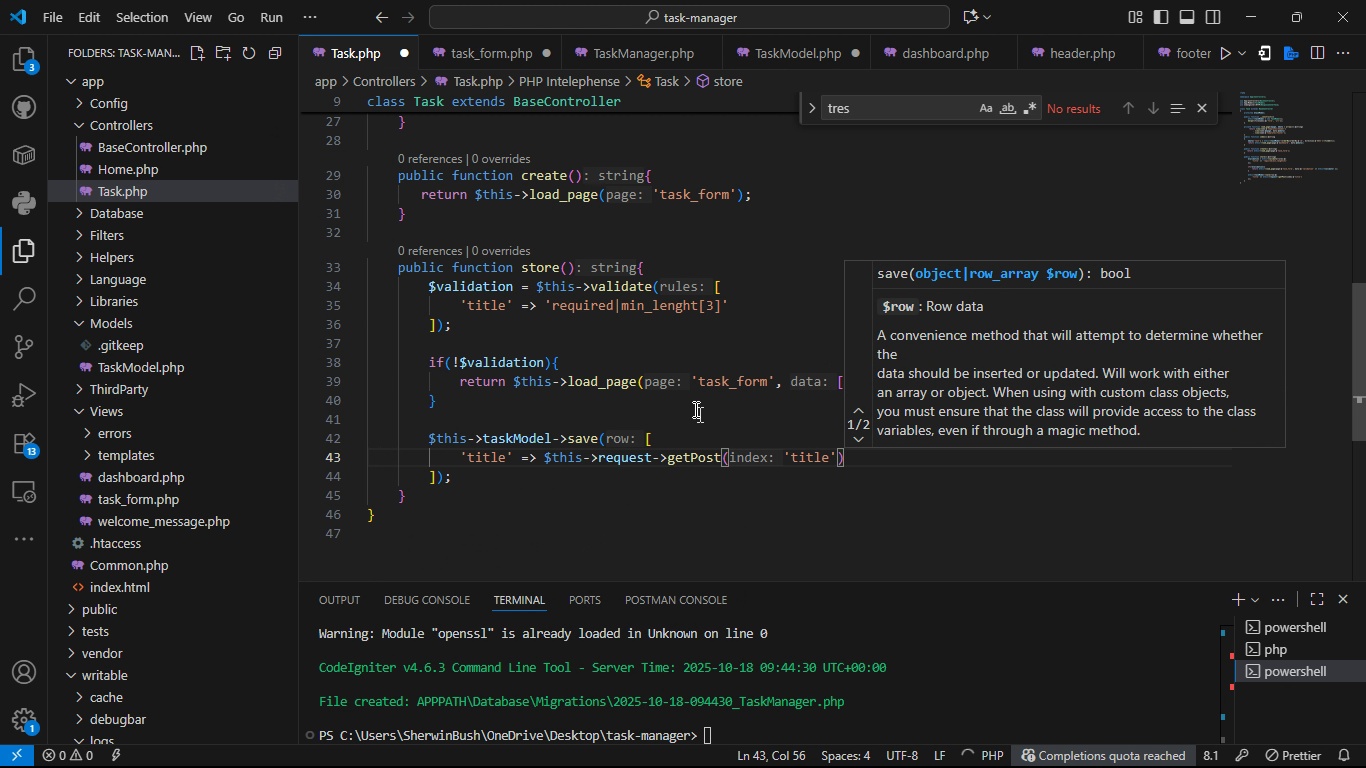 
key(Comma)
 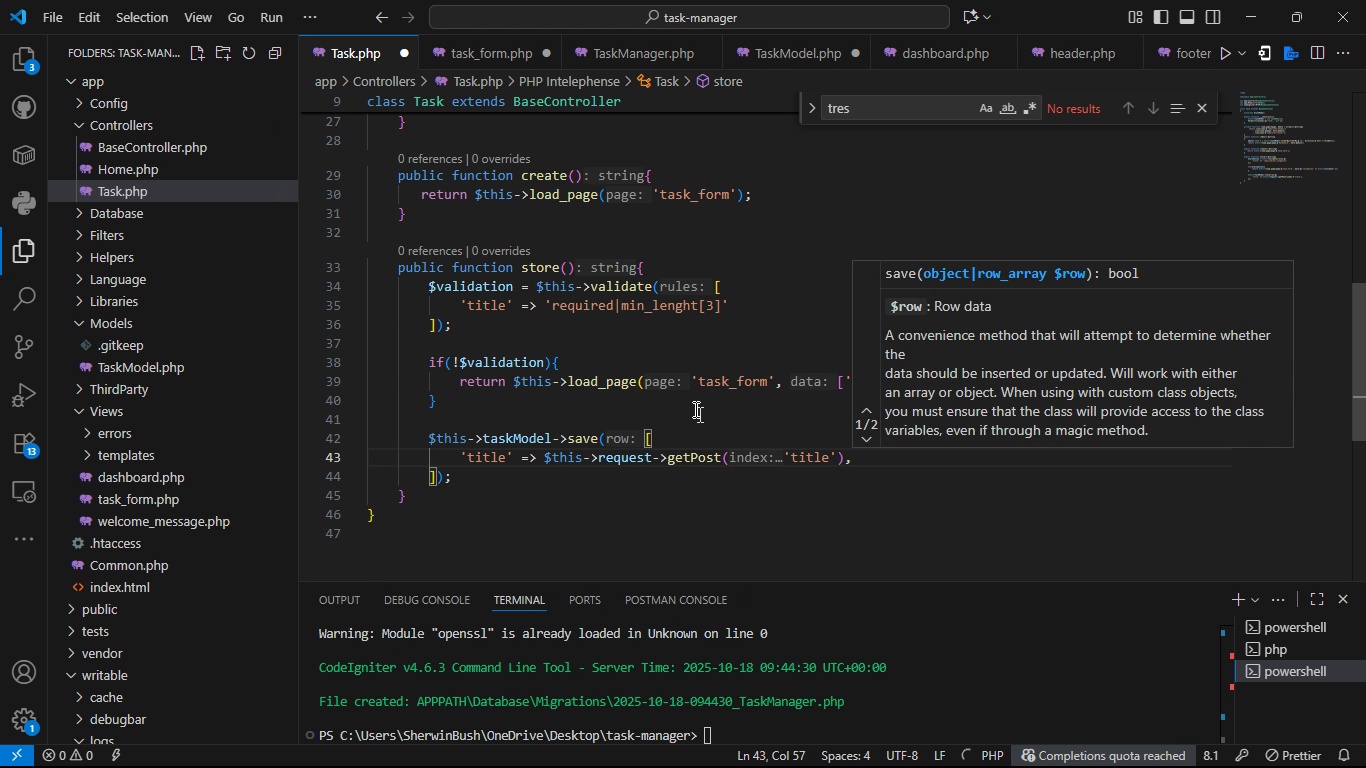 
key(Enter)
 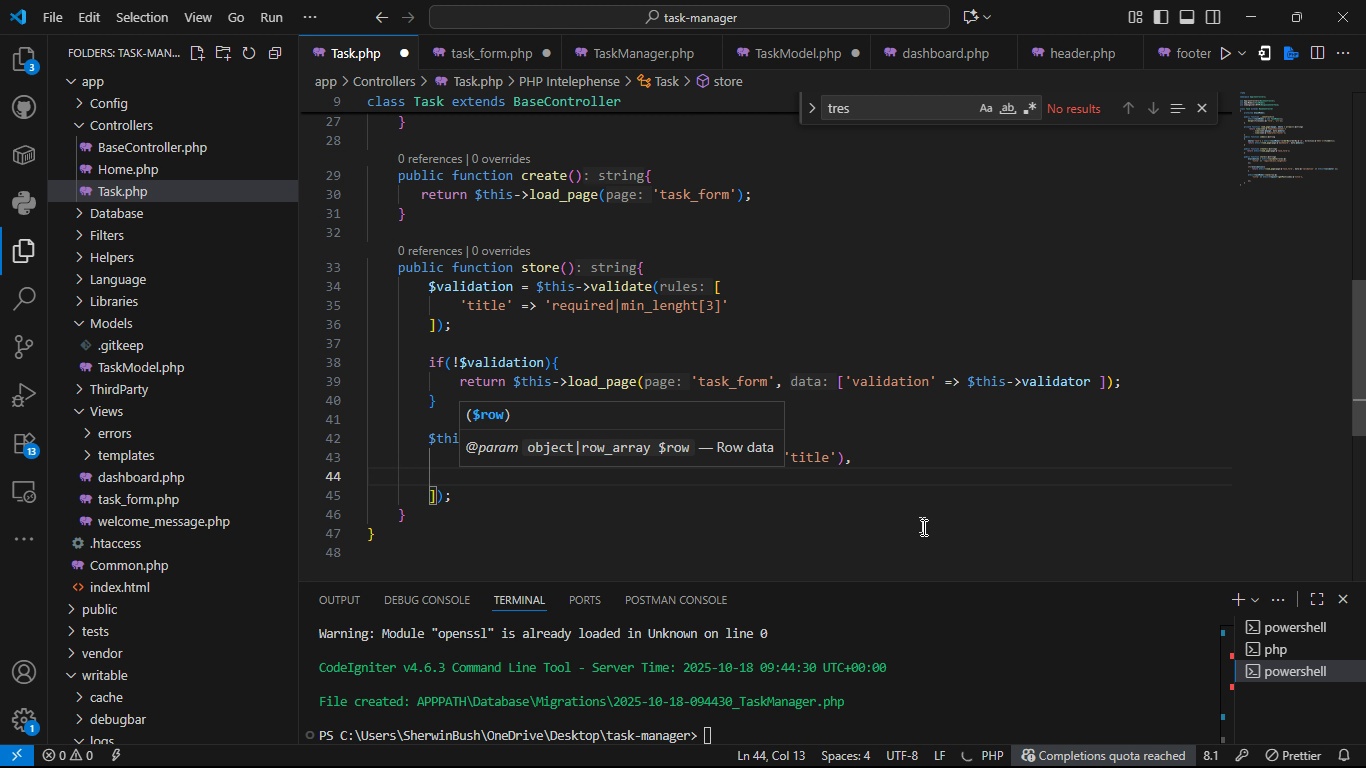 
wait(6.14)
 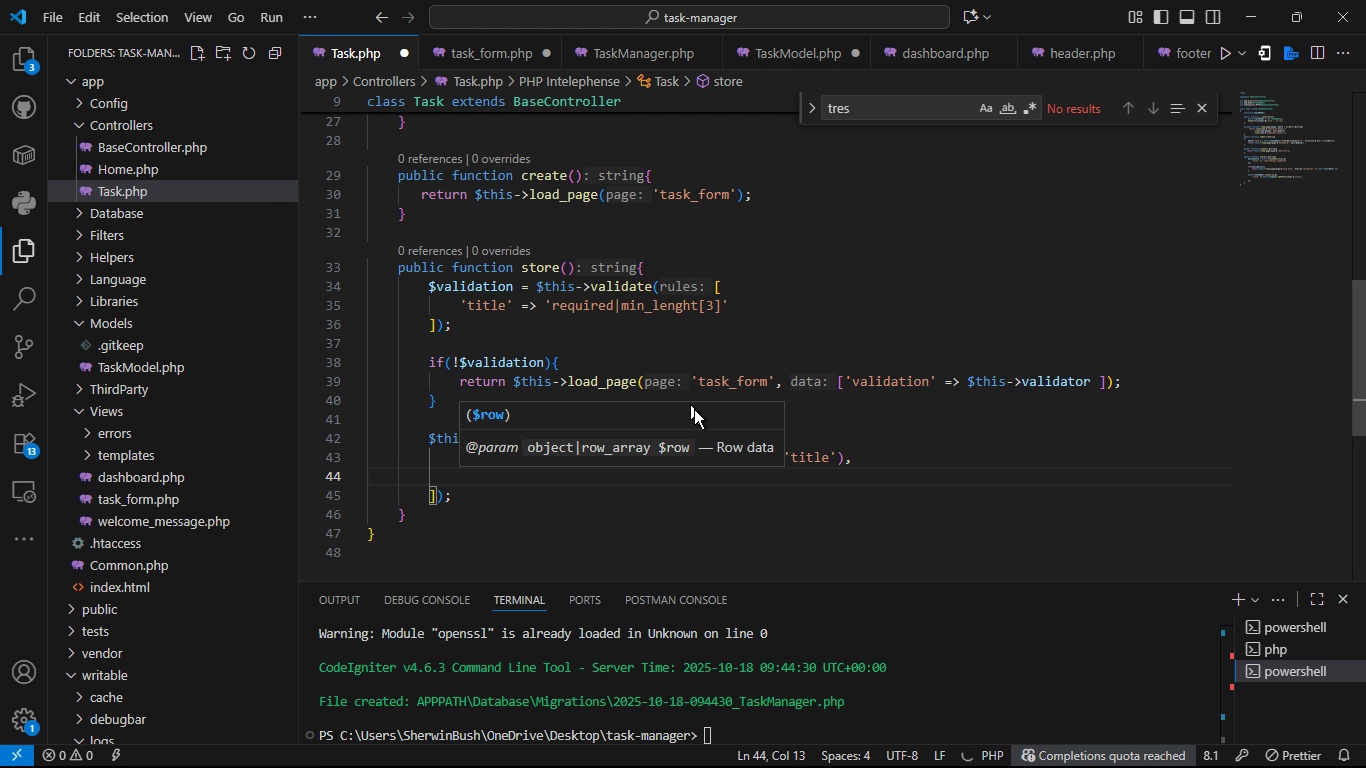 
left_click([884, 456])
 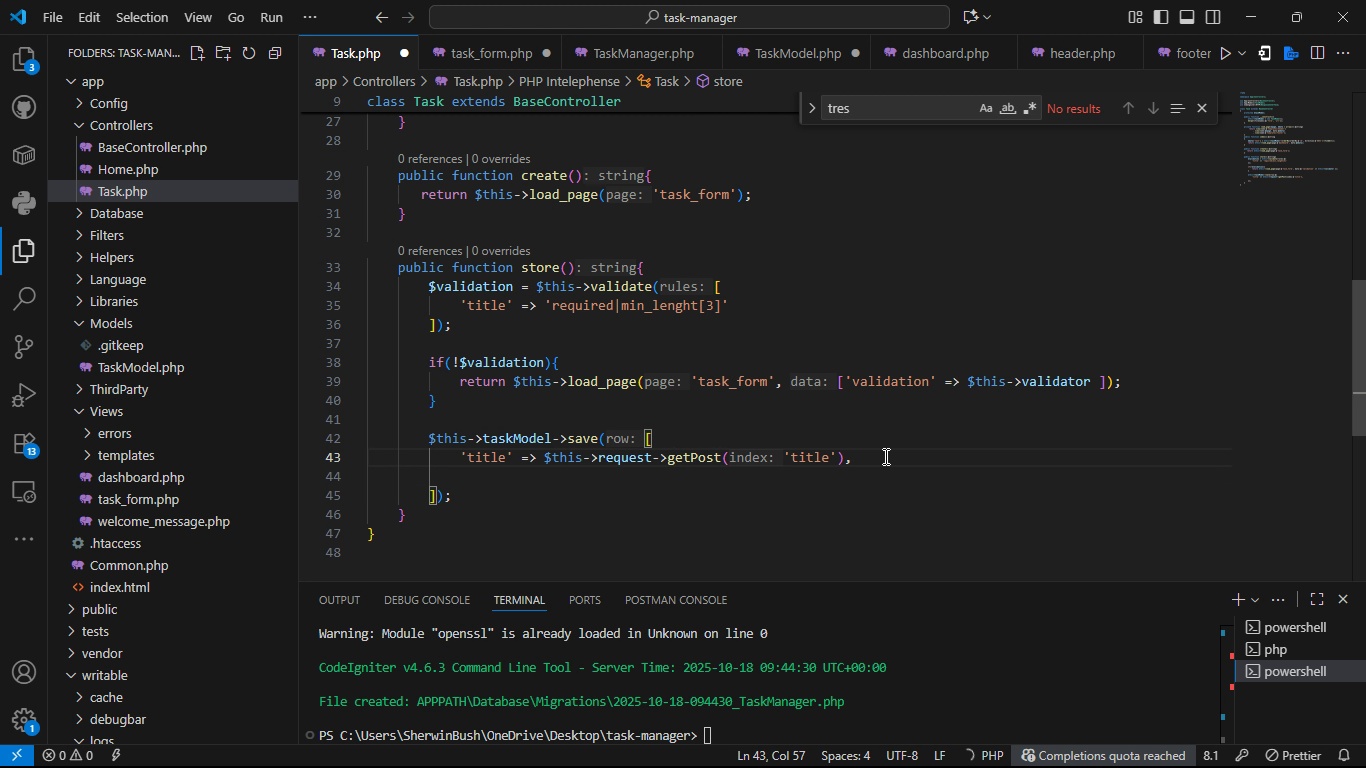 
key(Control+C)
 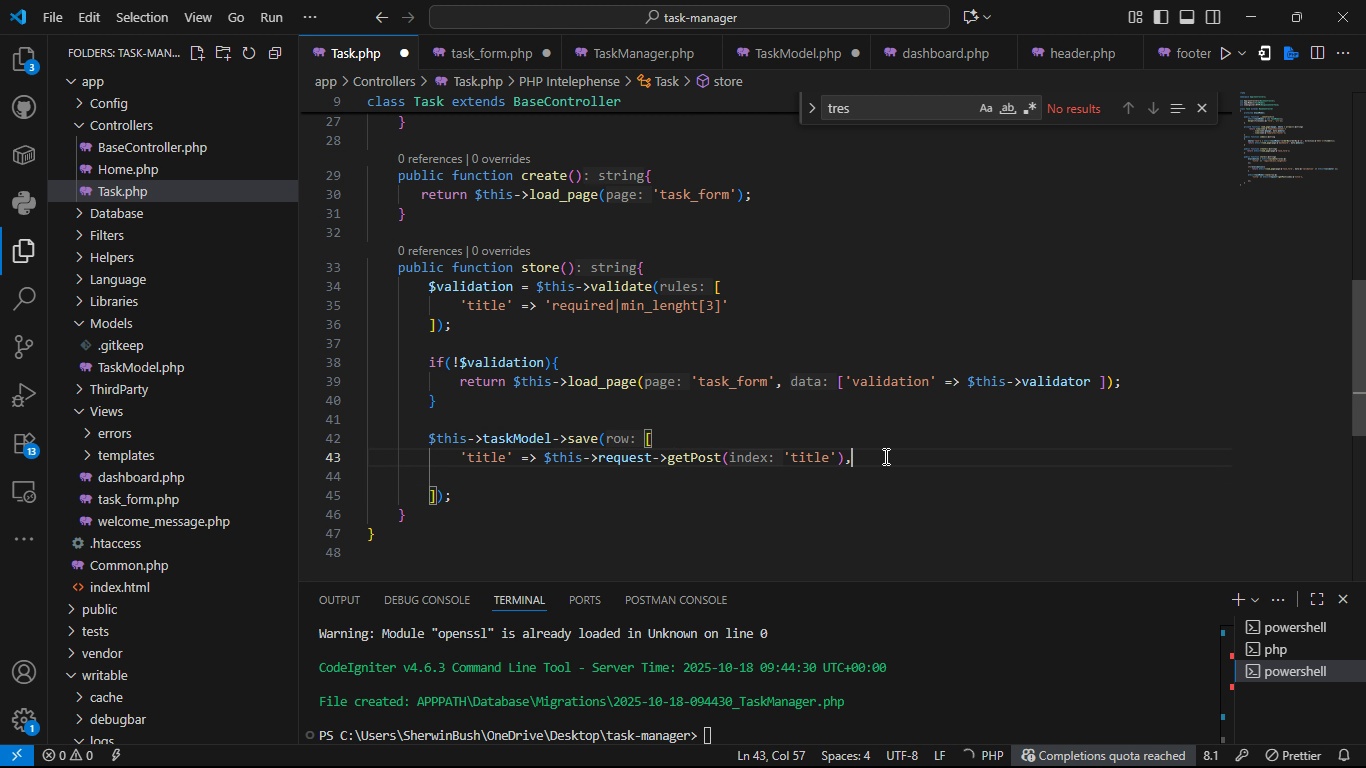 
key(Control+V)
 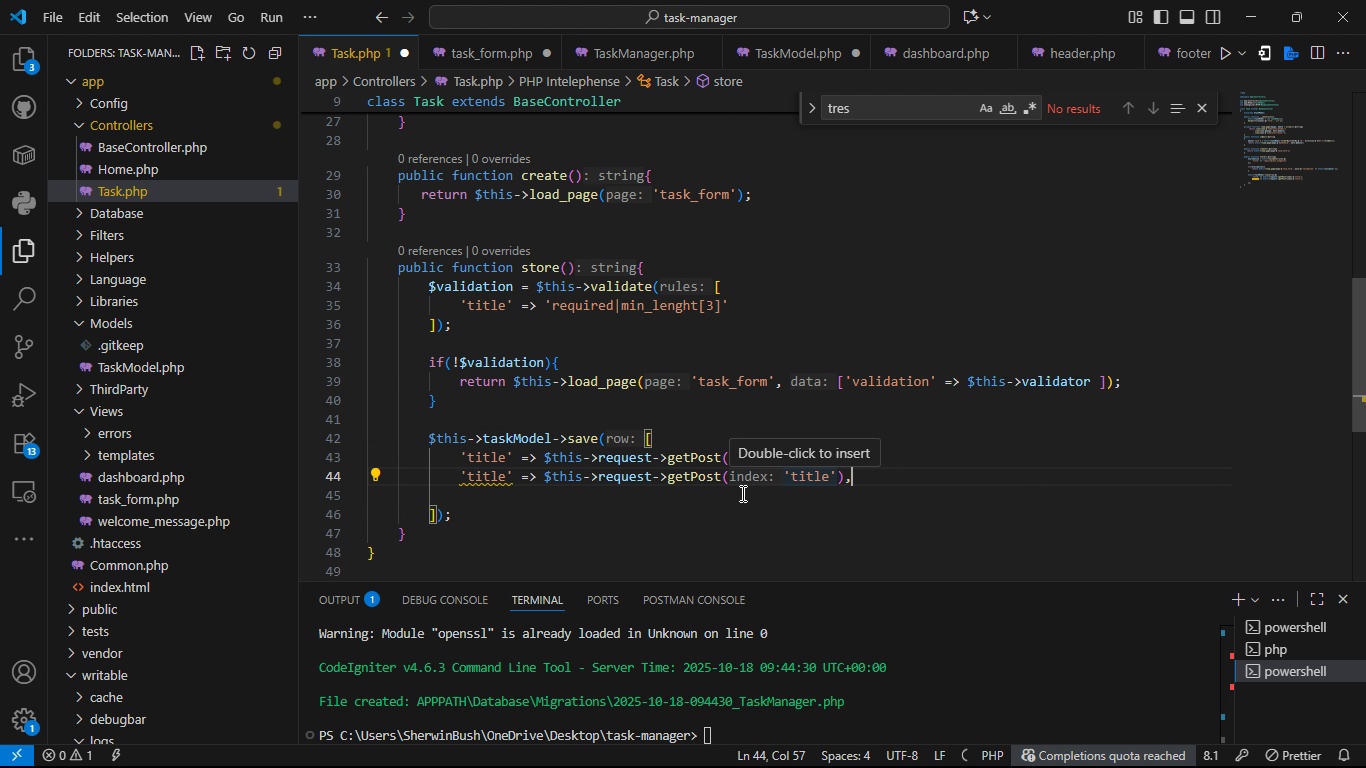 
left_click([741, 493])
 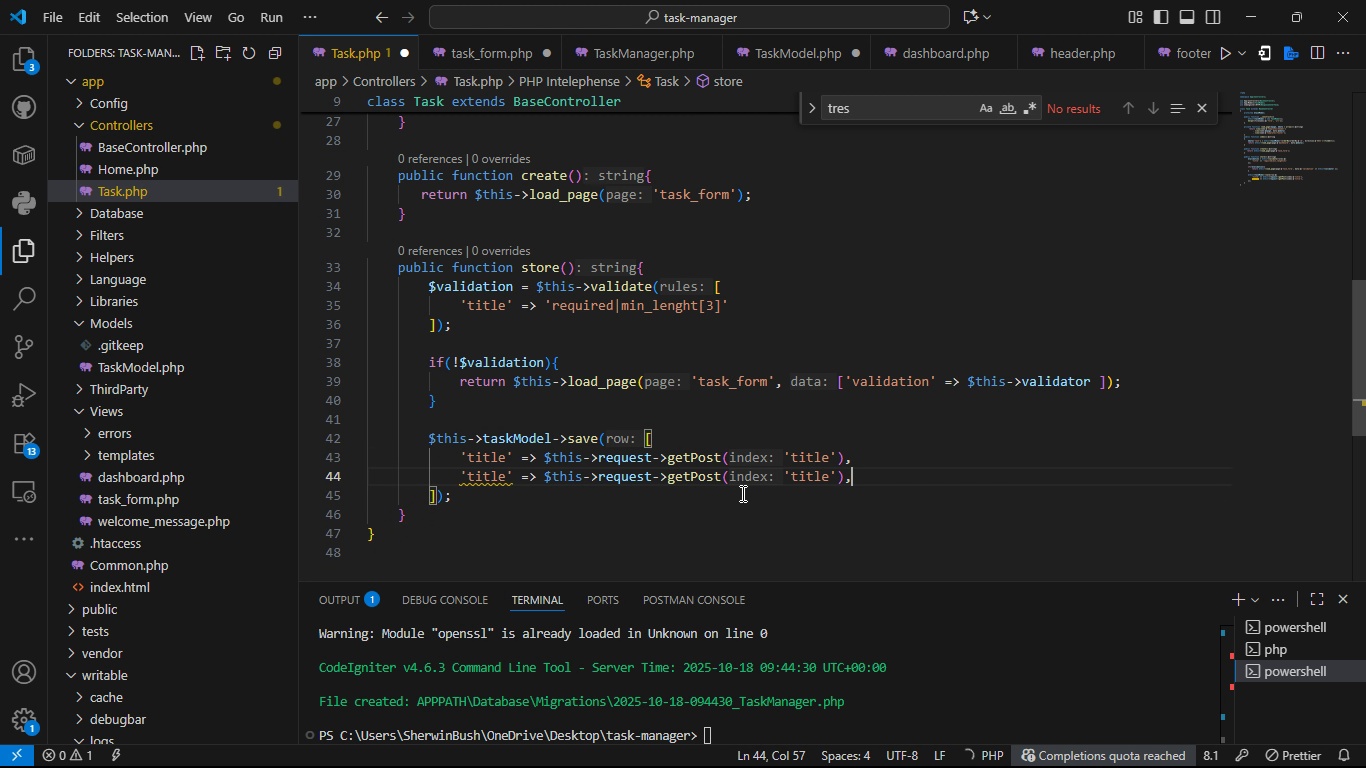 
key(Backspace)
 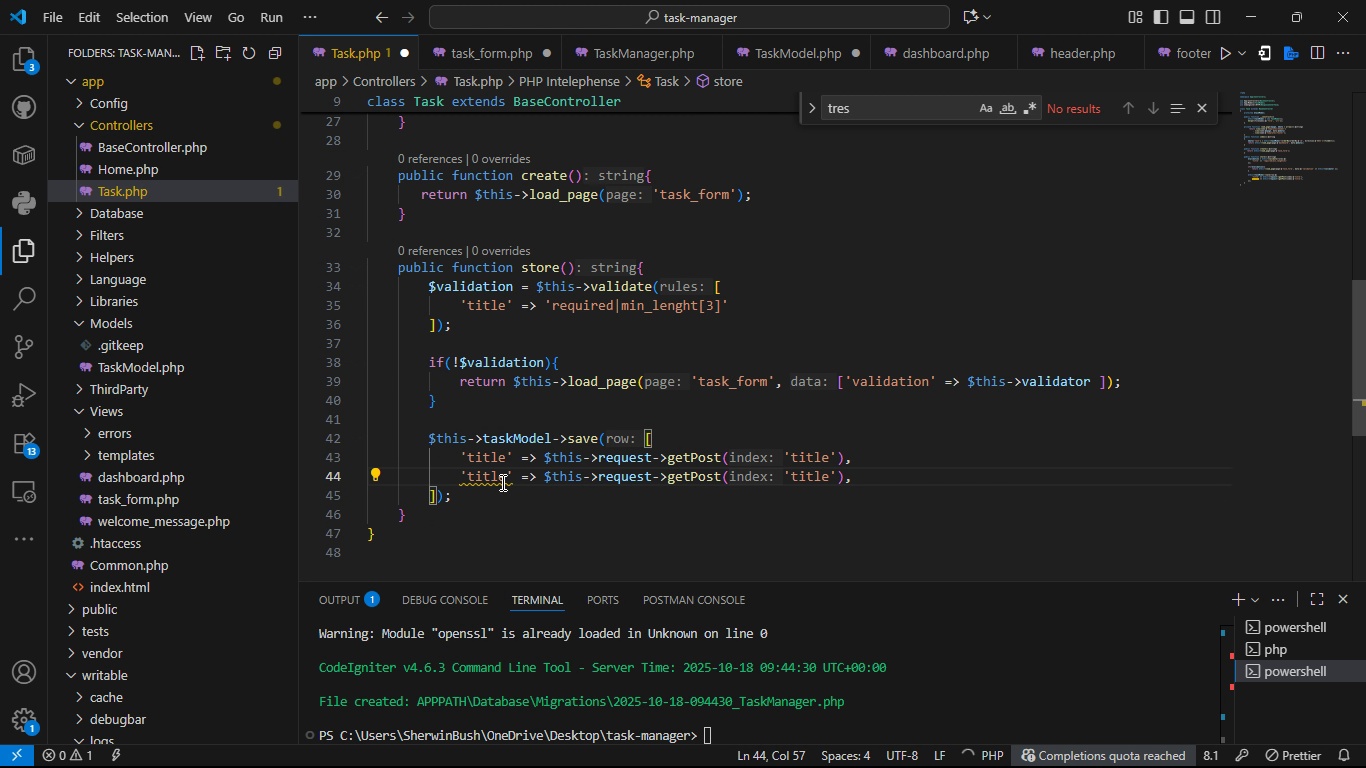 
double_click([501, 482])
 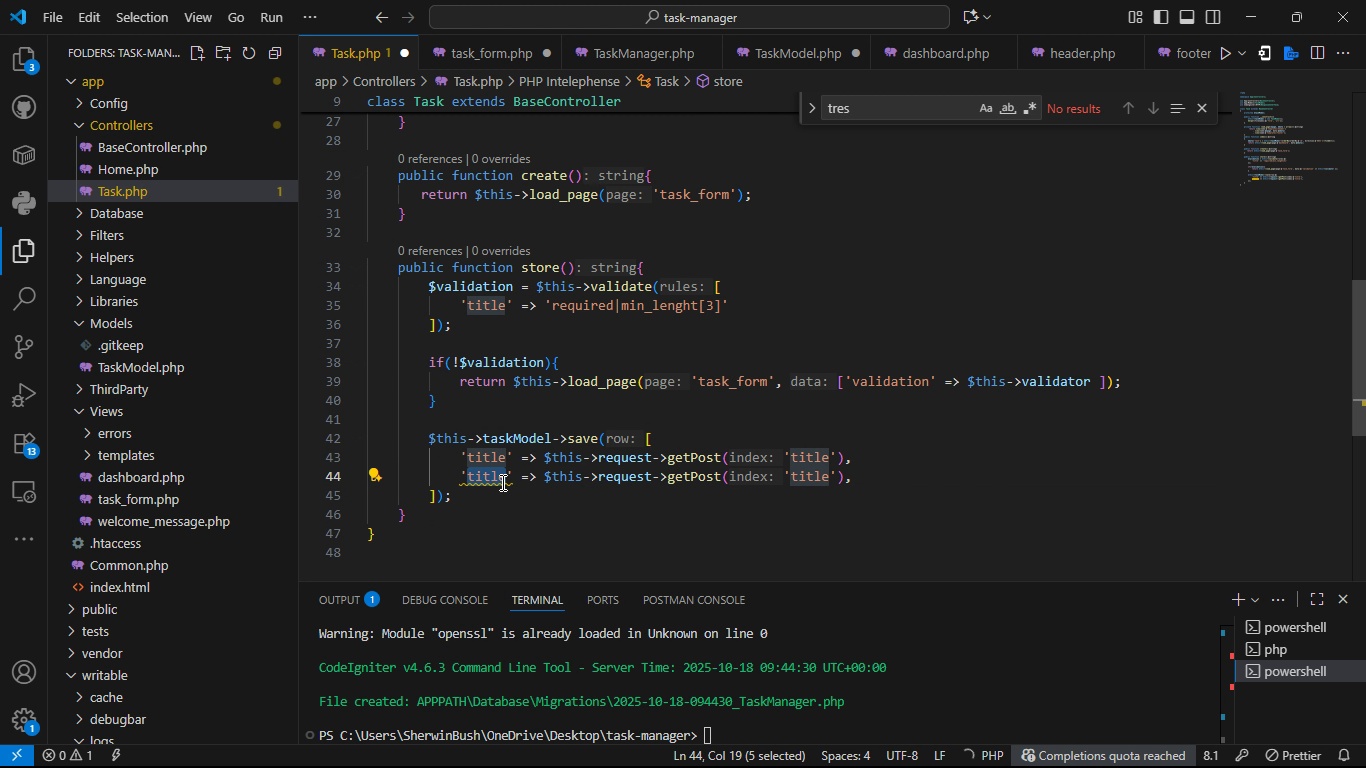 
left_click([501, 482])
 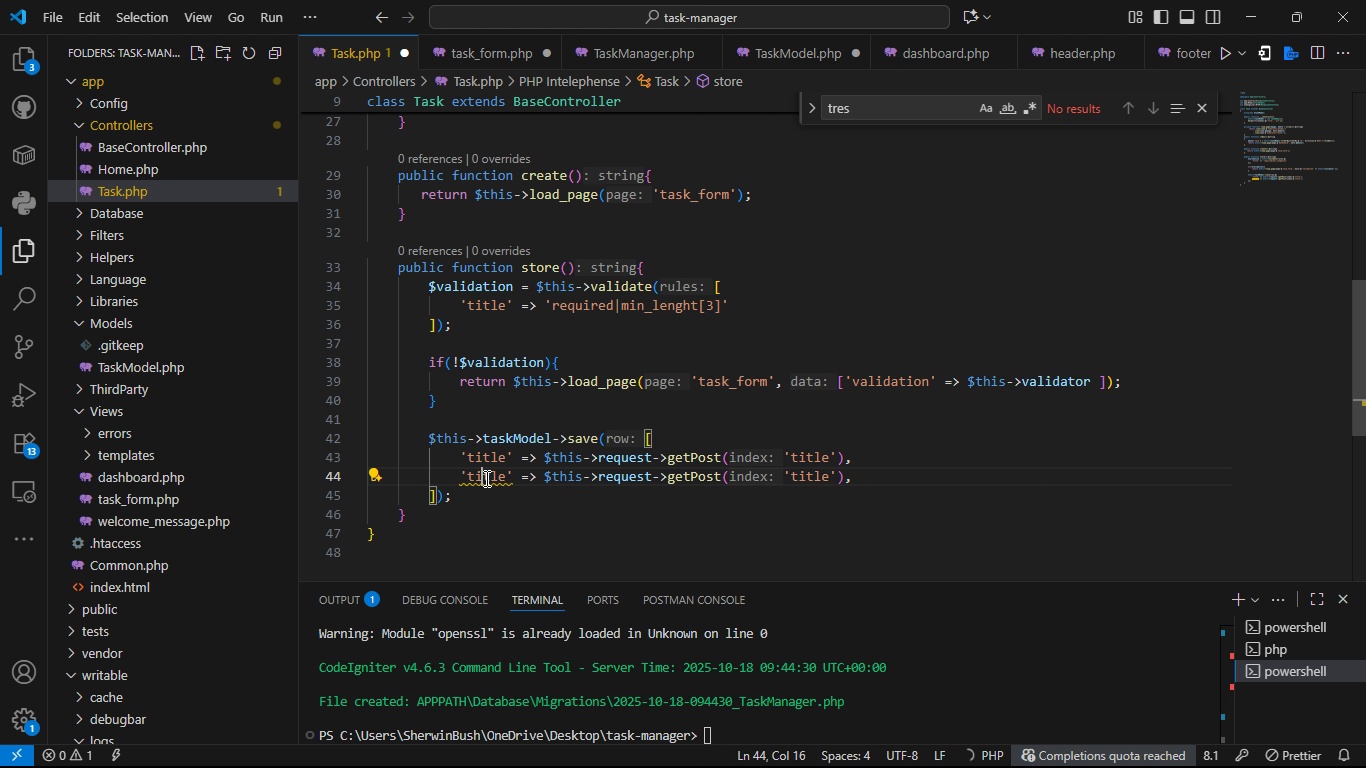 
double_click([485, 478])
 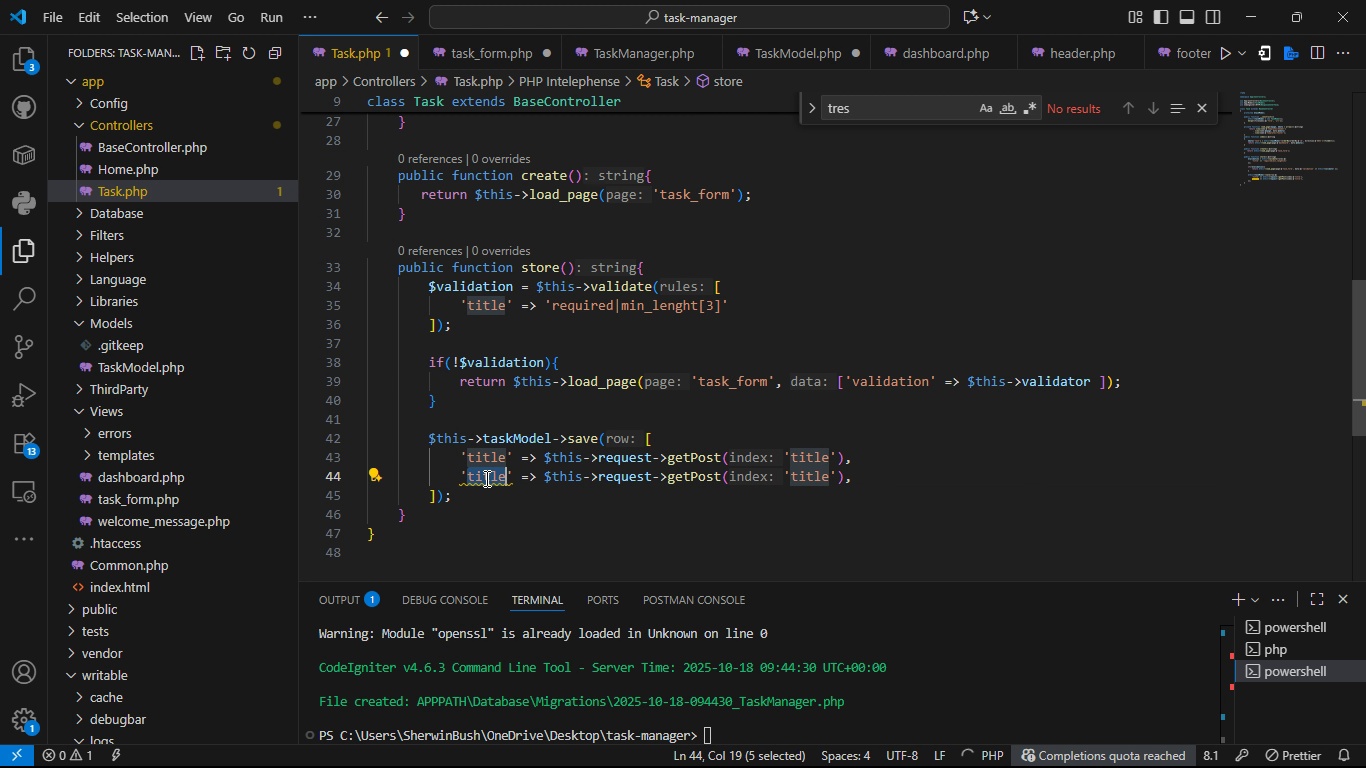 
type(description)
 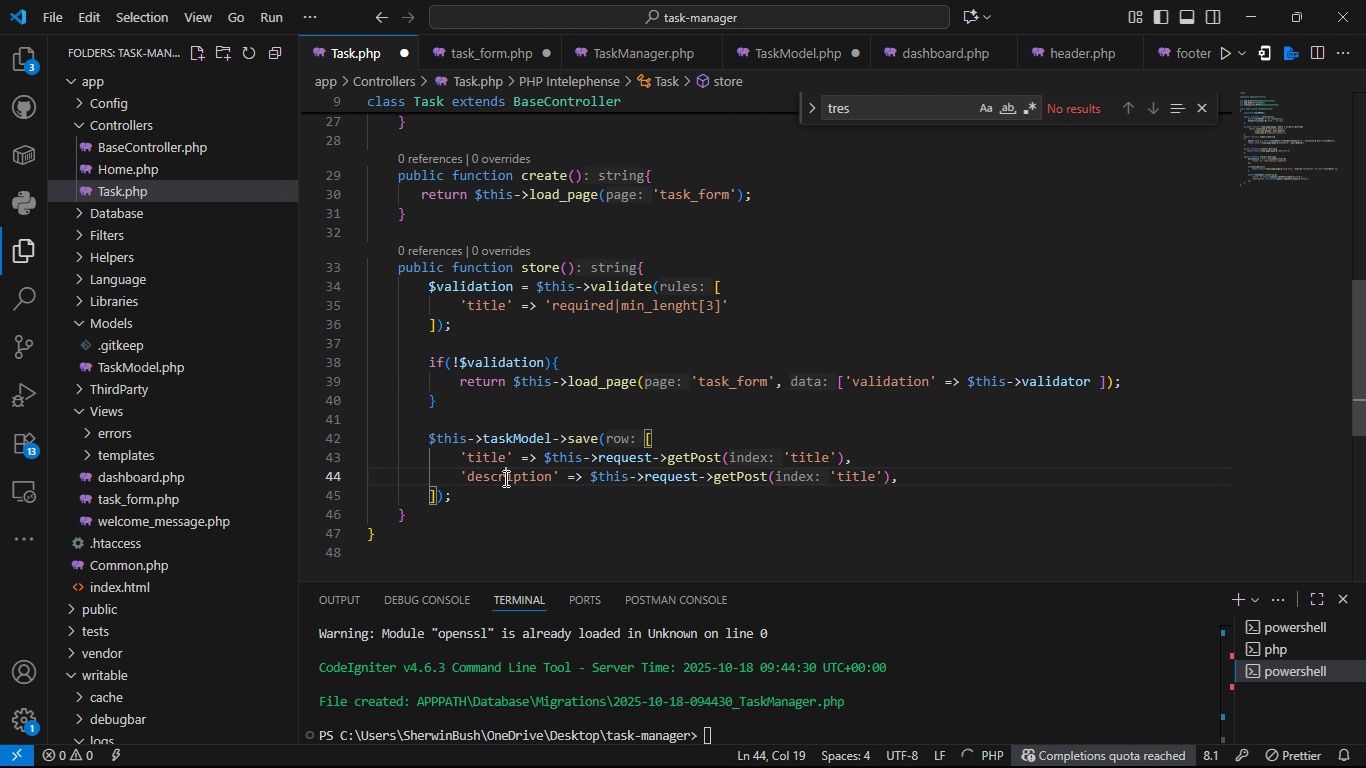 
double_click([504, 478])
 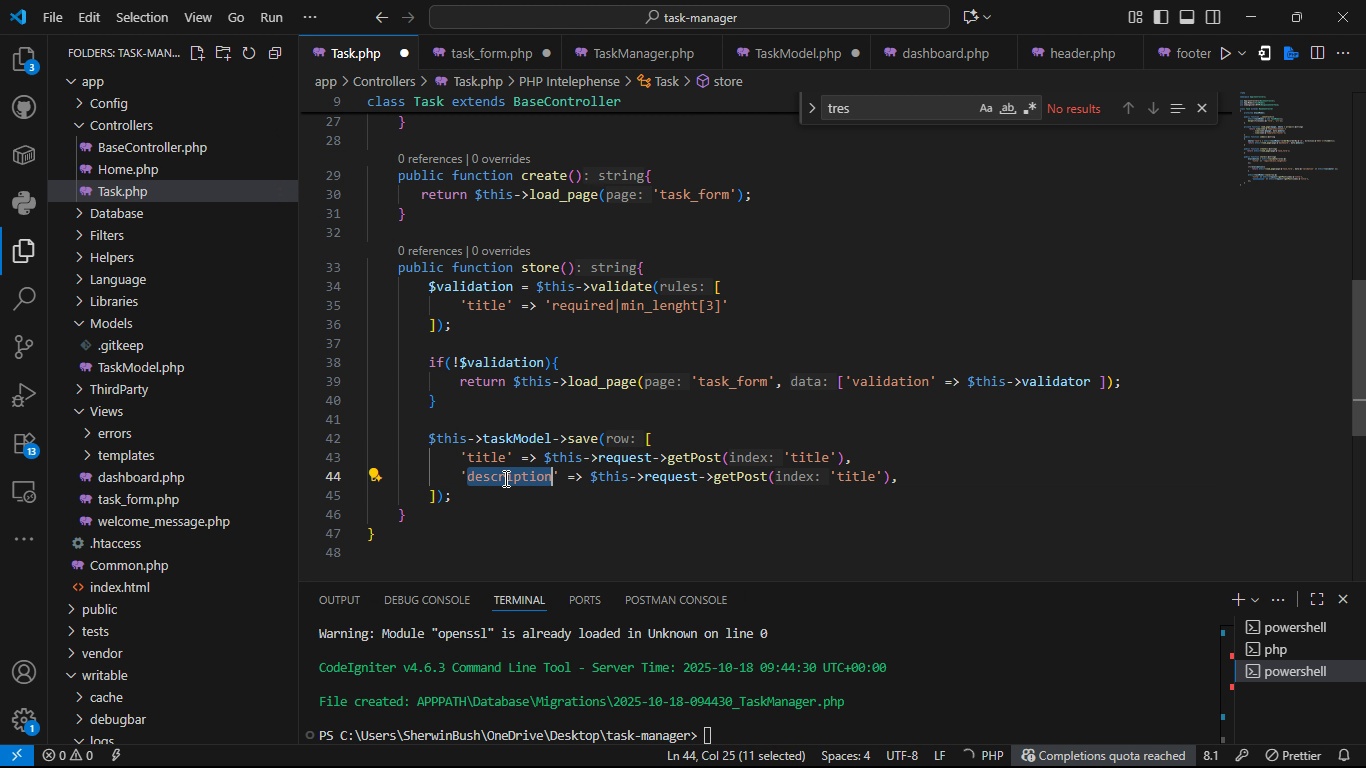 
key(Control+C)
 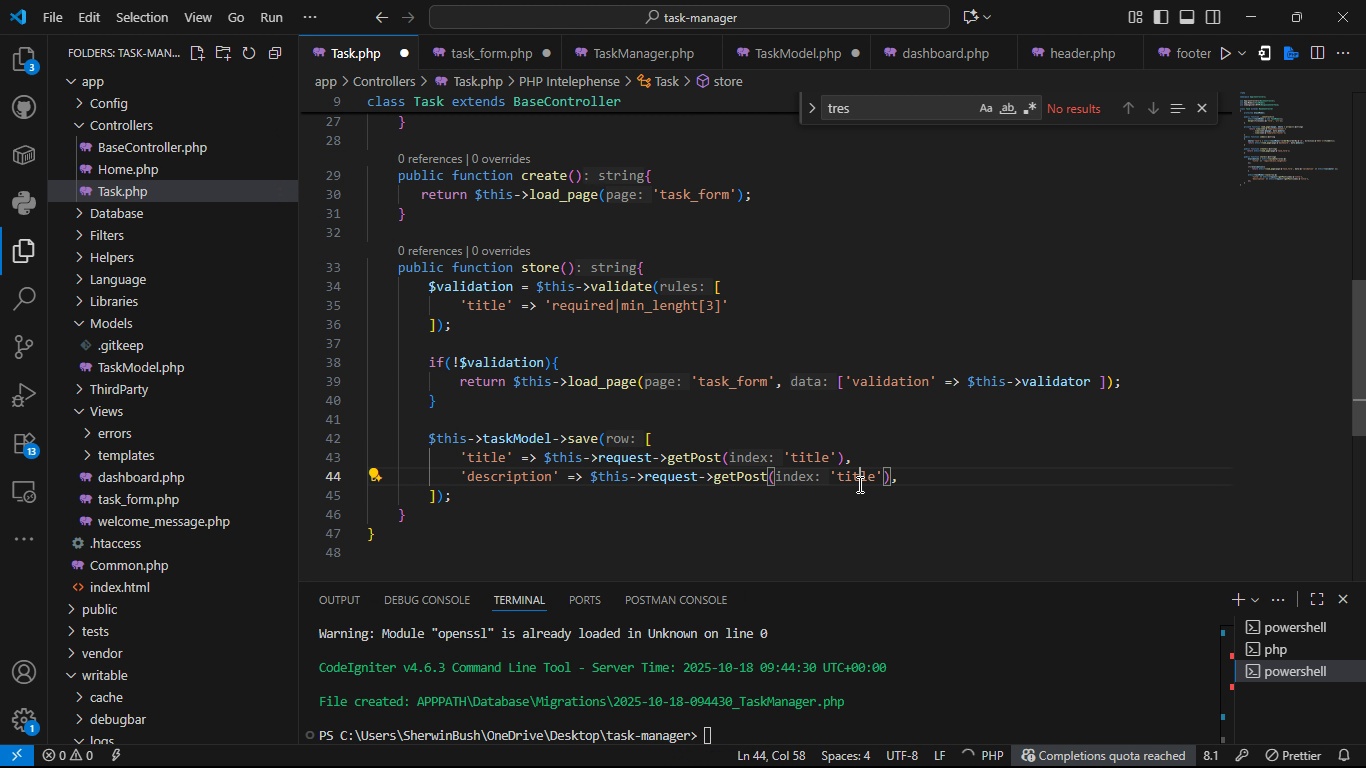 
double_click([858, 484])
 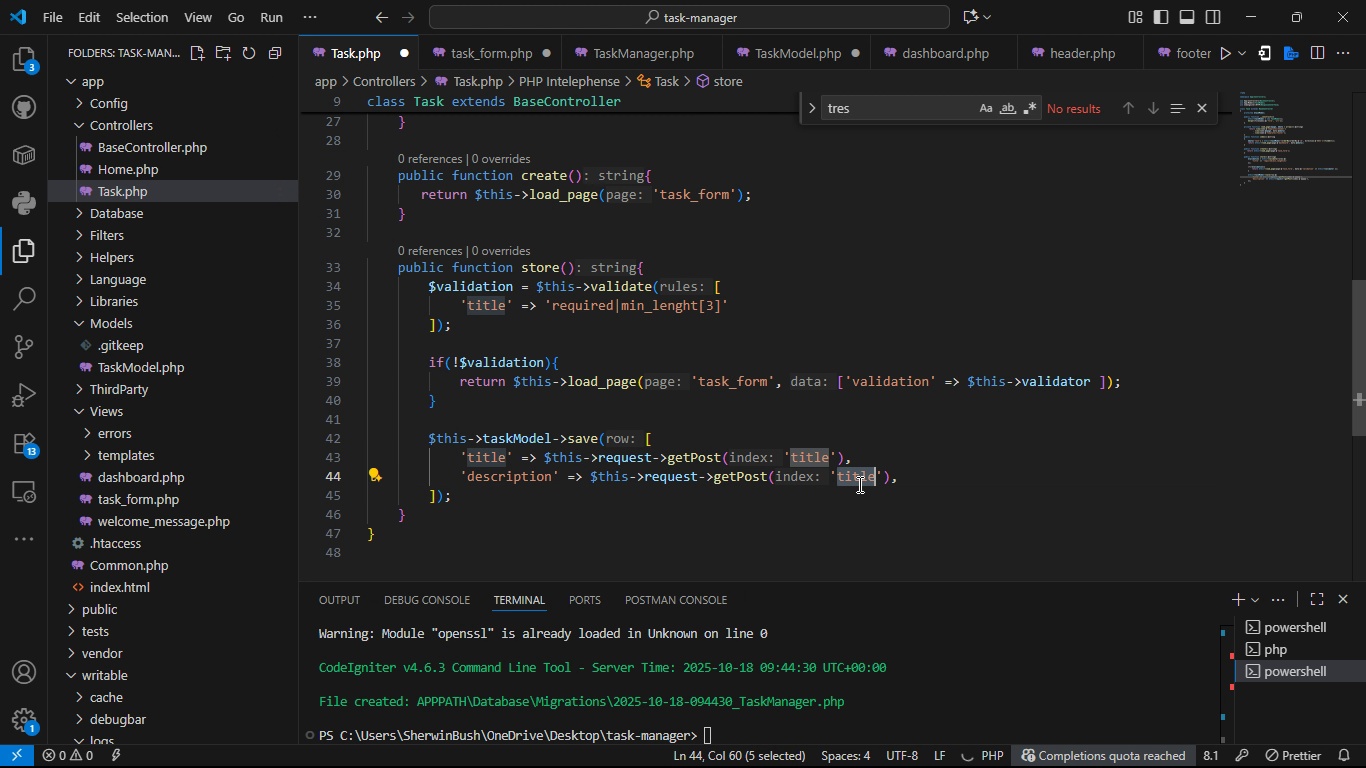 
key(Control+V)
 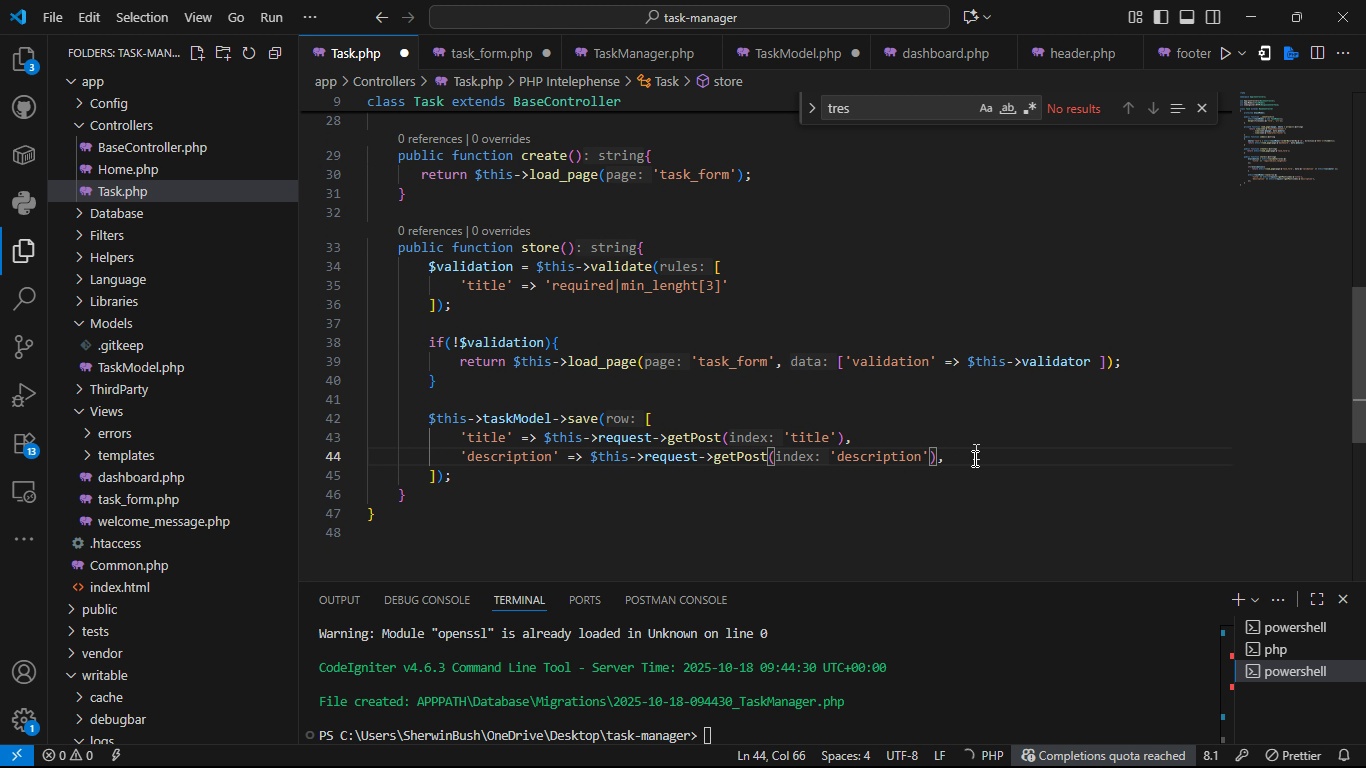 
left_click([929, 473])
 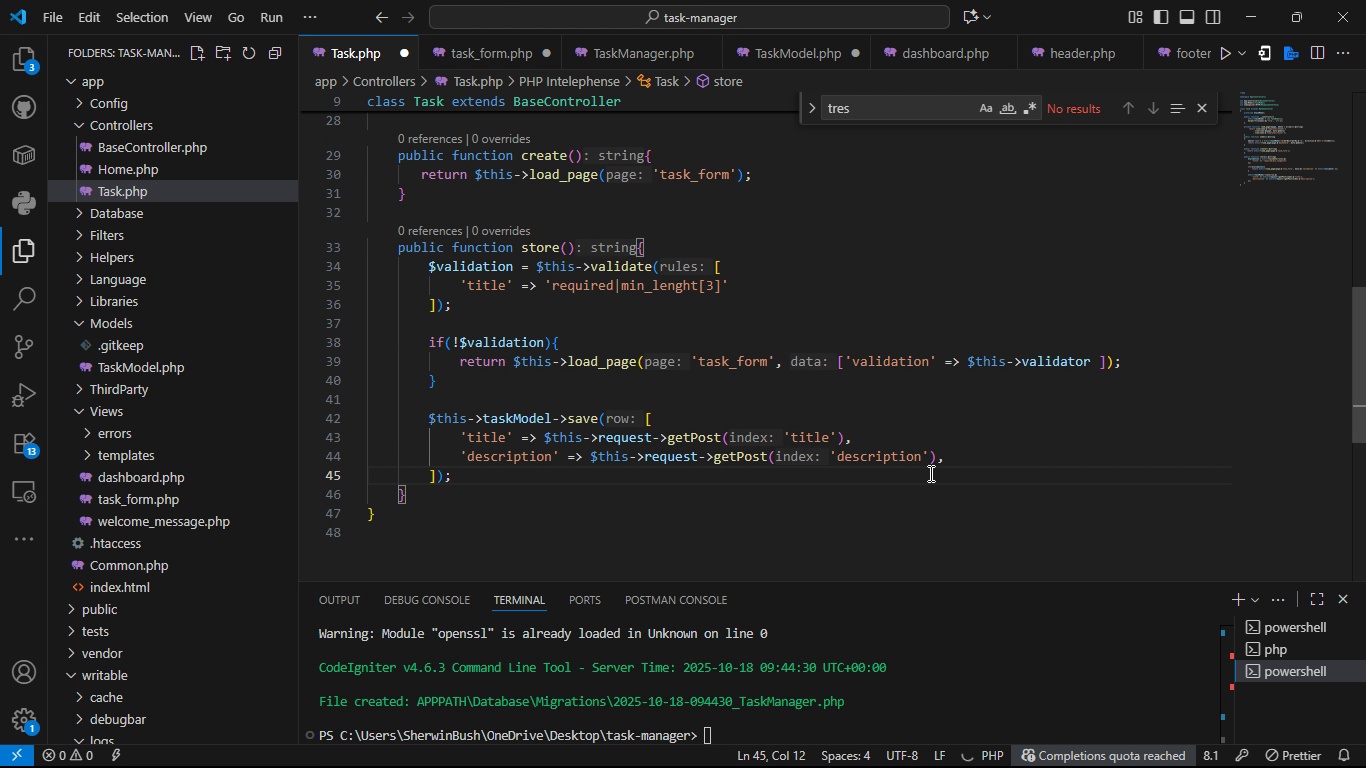 
key(Enter)
 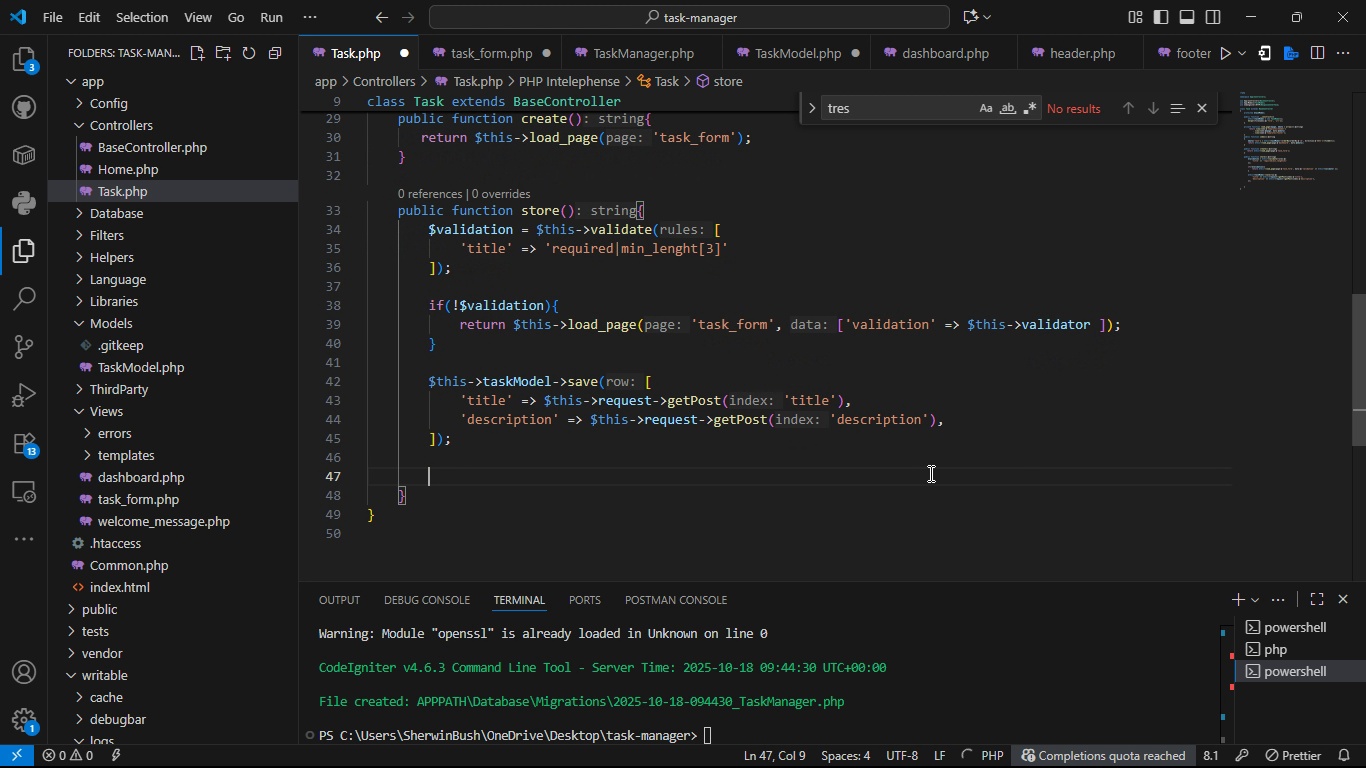 
key(Enter)
 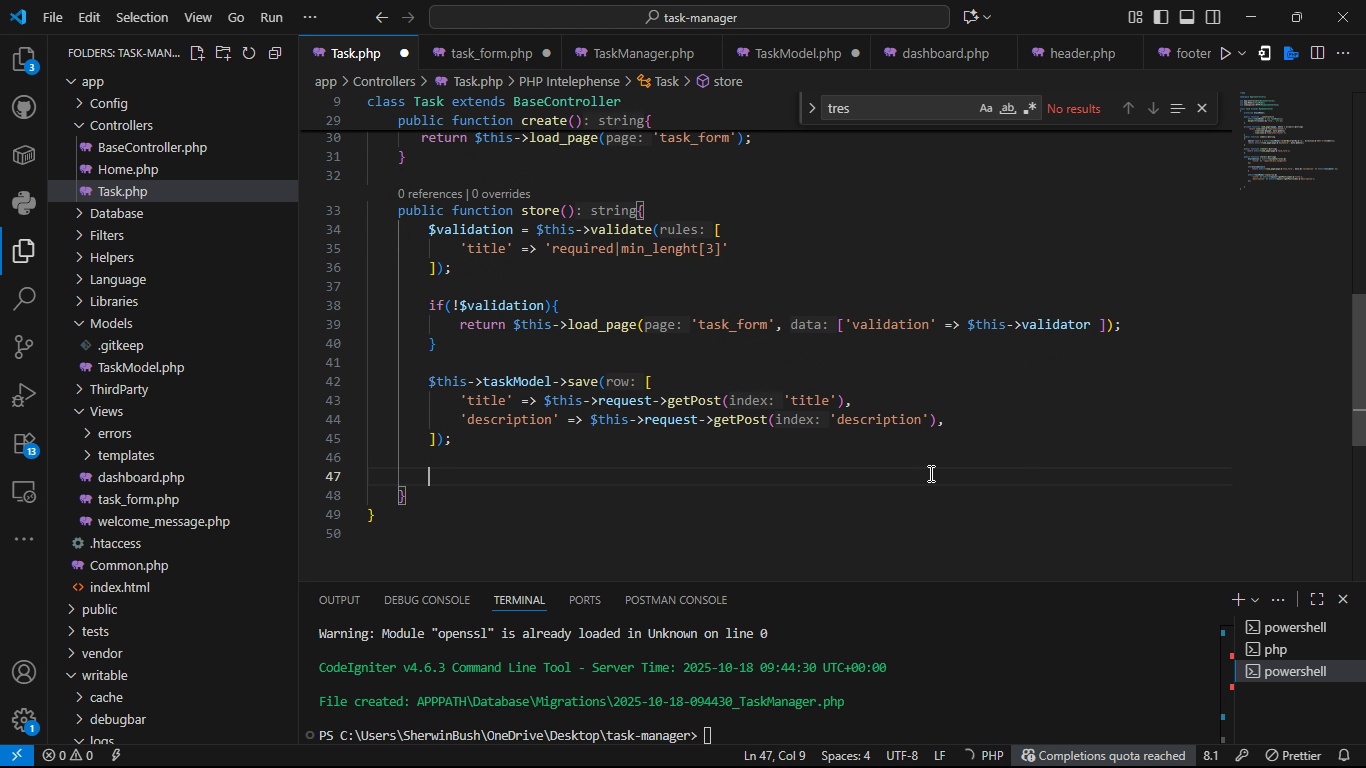 
type(reur)
key(Backspace)
key(Backspace)
type(trun)
key(Backspace)
key(Backspace)
key(Backspace)
type(urn reid)
key(Tab)
 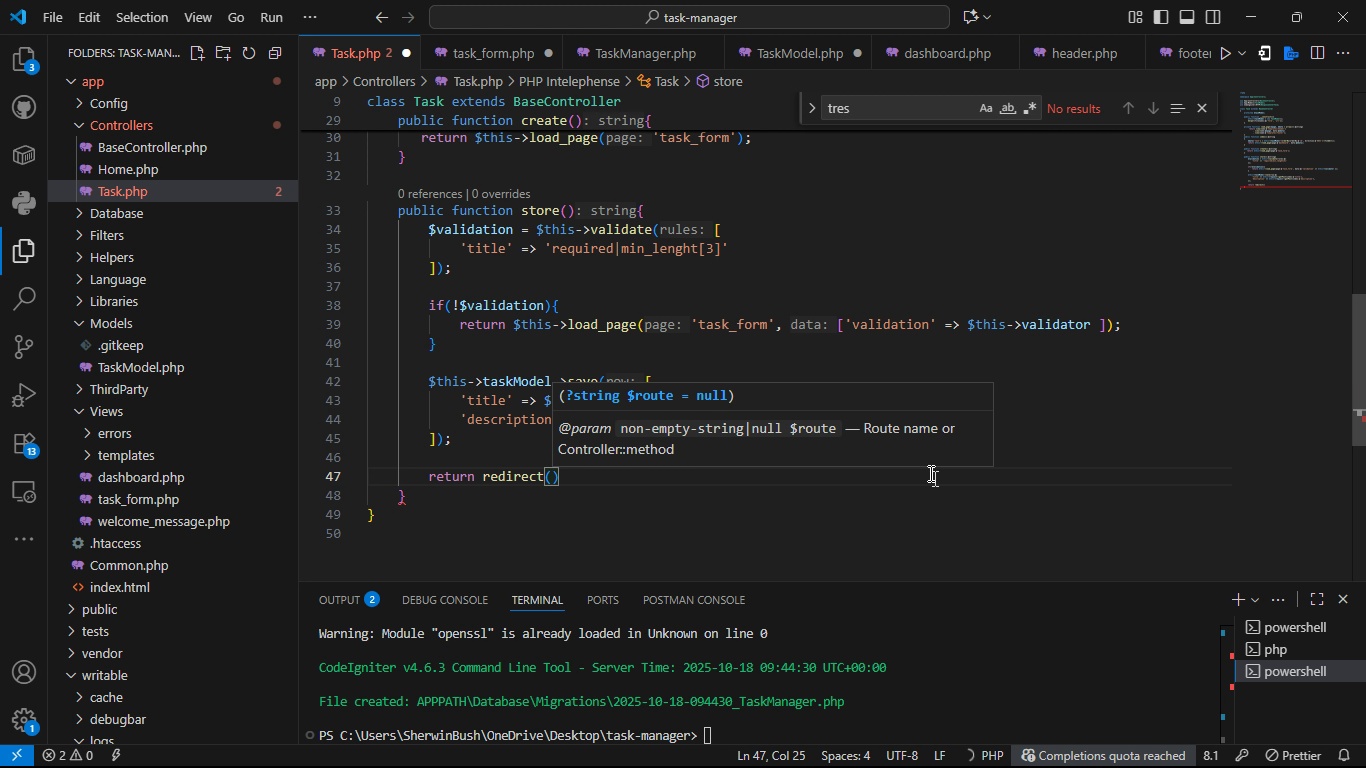 
key(ArrowRight)
 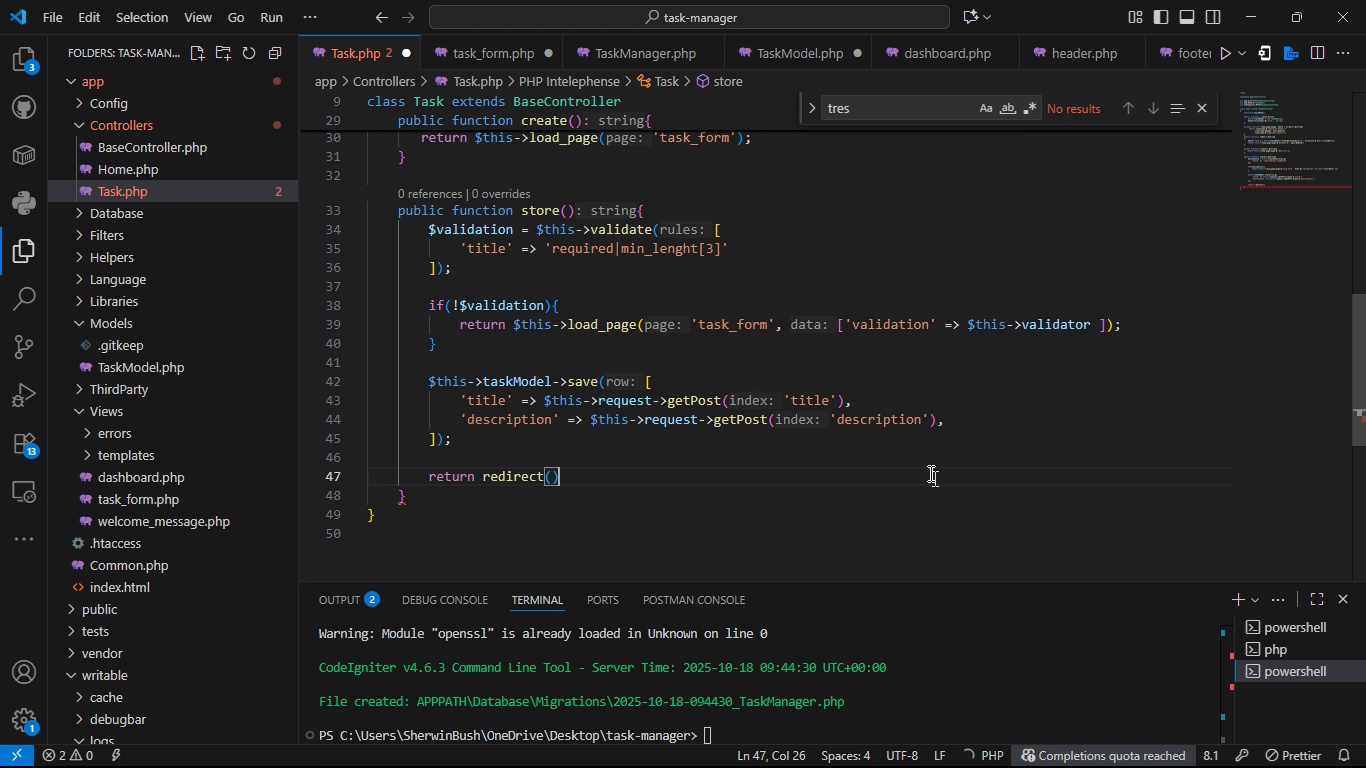 
type(->to('/)
 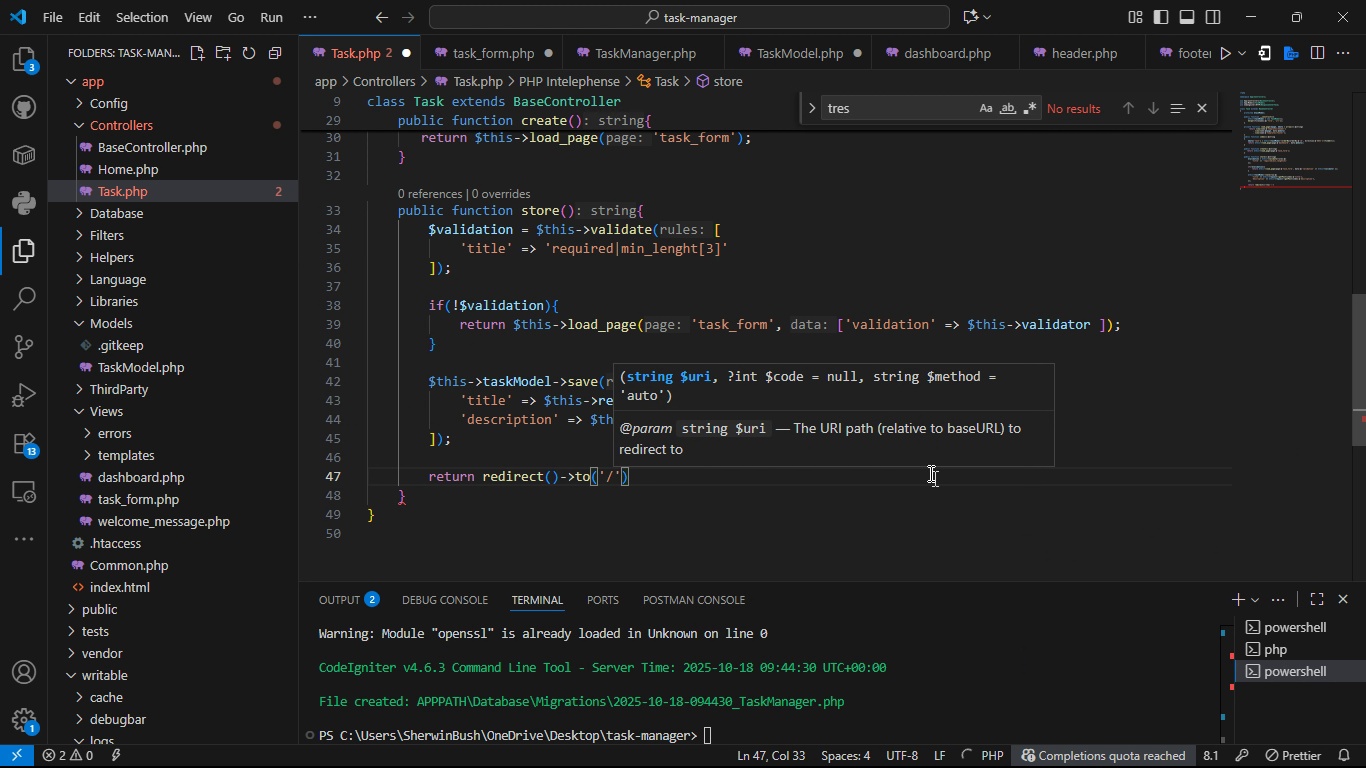 
key(ArrowRight)
 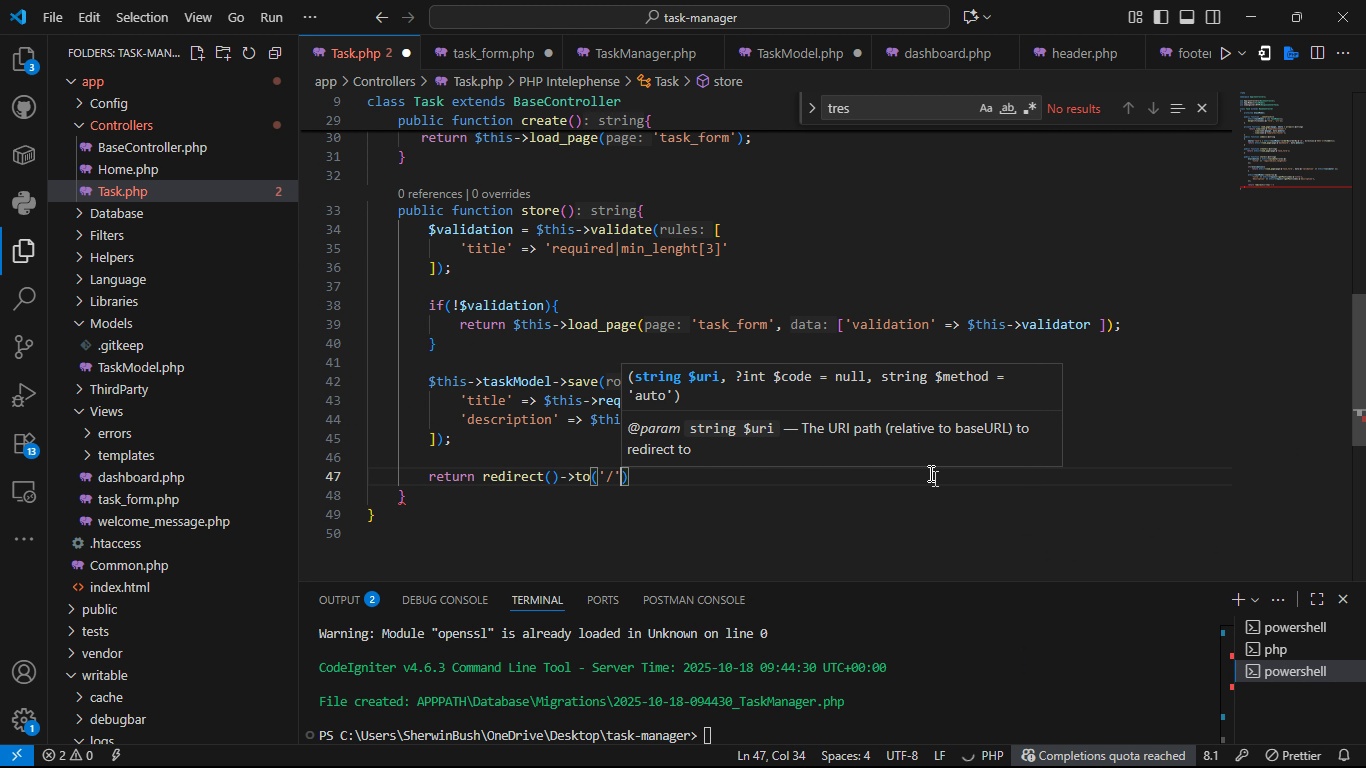 
key(ArrowRight)
 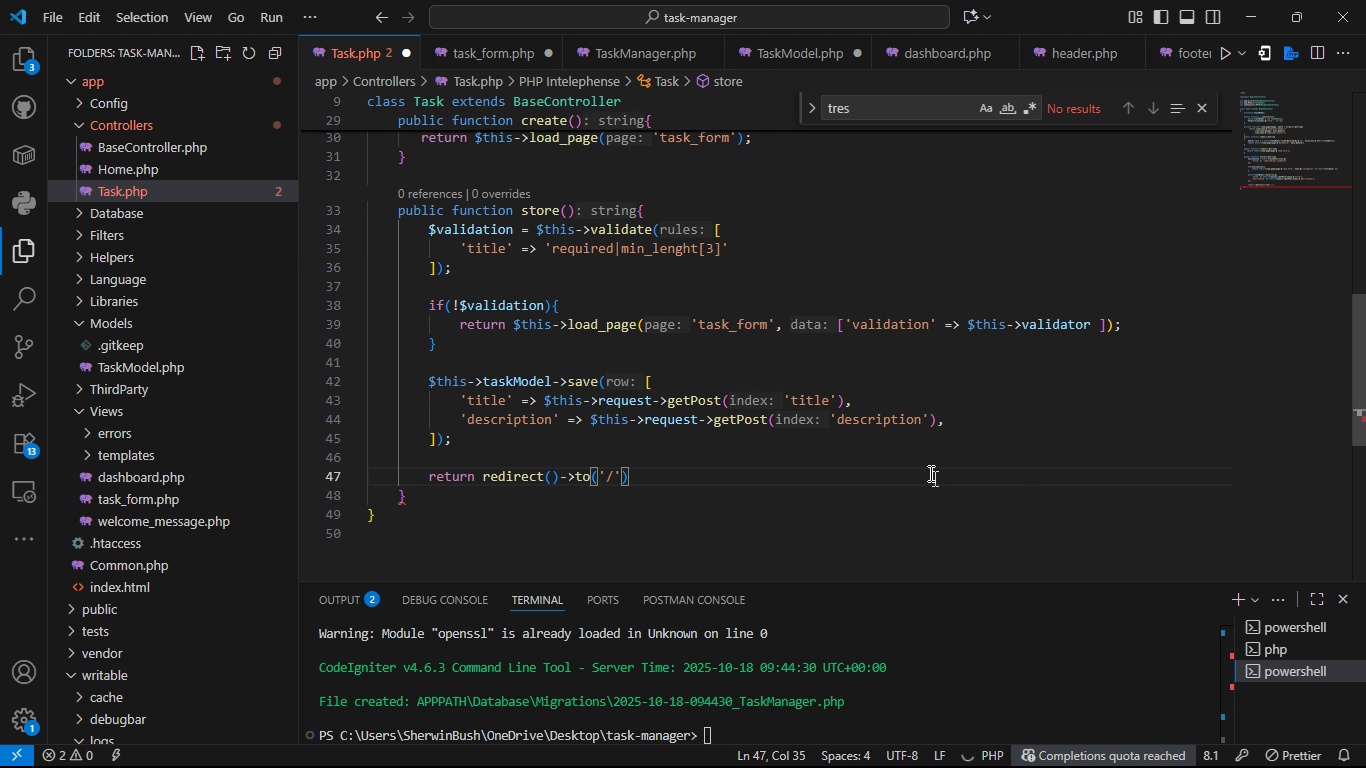 
type(->with()
 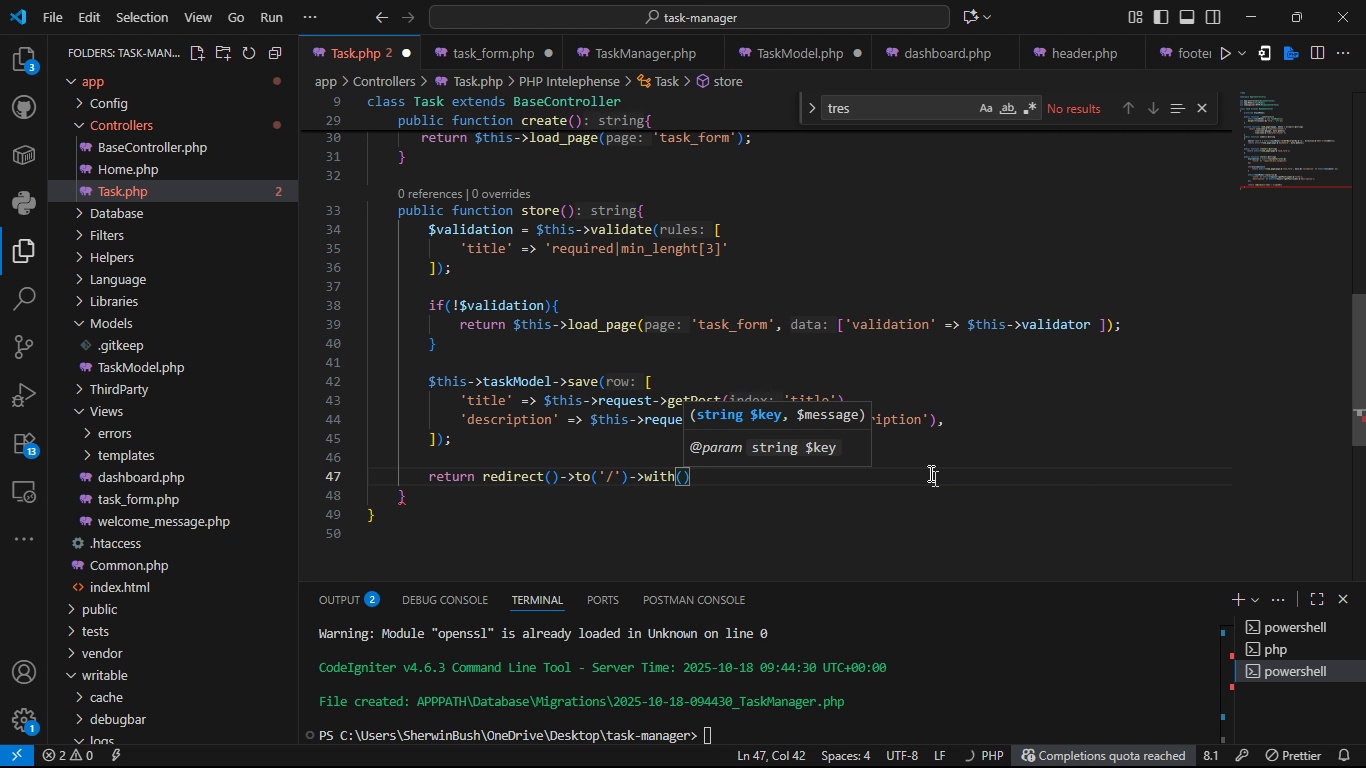 
type('success)
 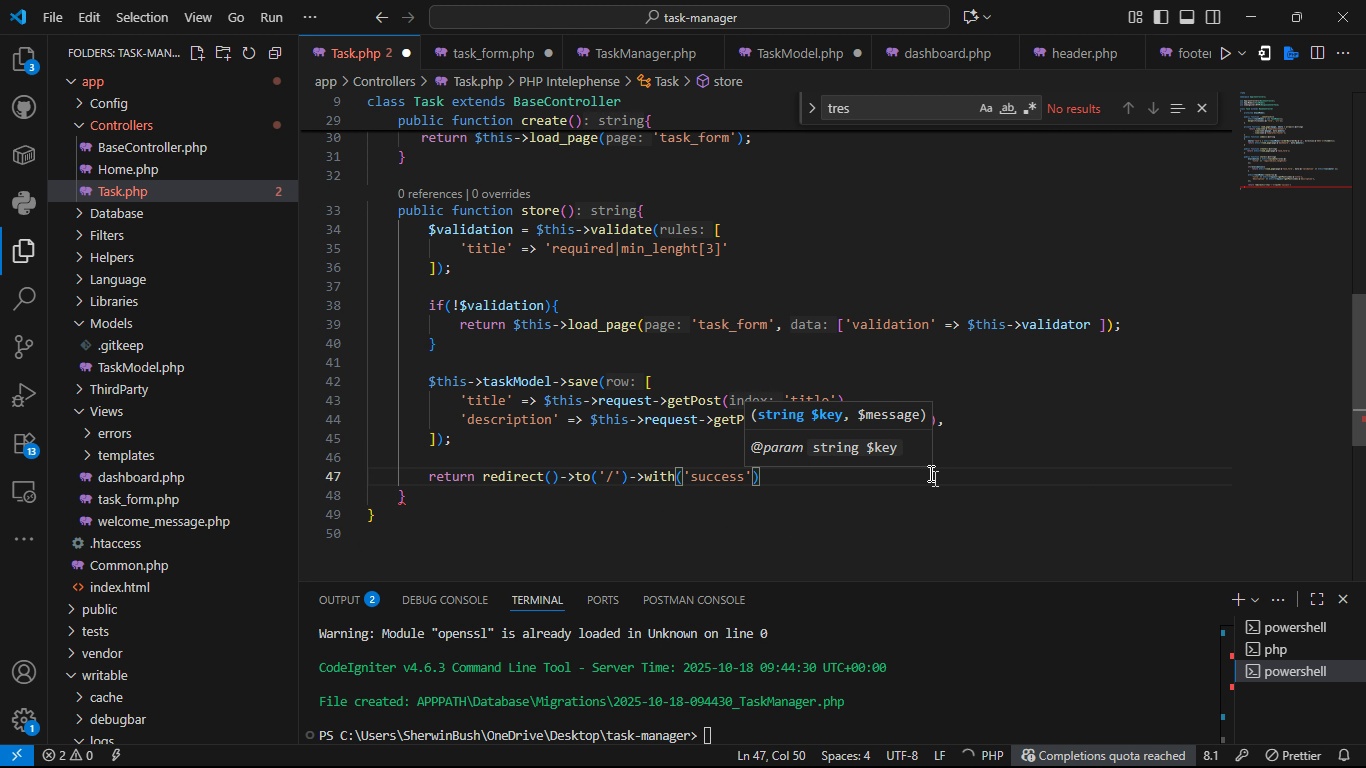 
key(ArrowRight)
 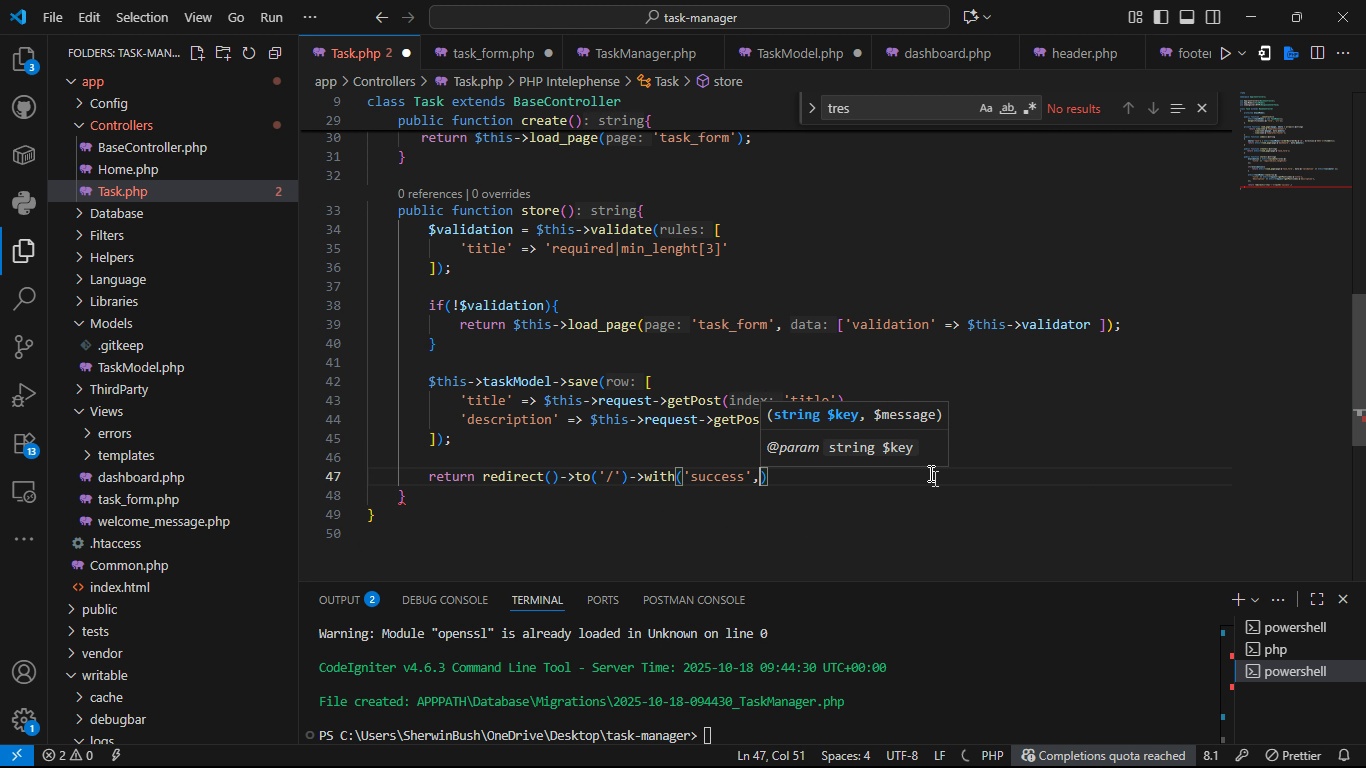 
type(, "Tasj )
key(Backspace)
key(Backspace)
type(k Added Successfullt)
 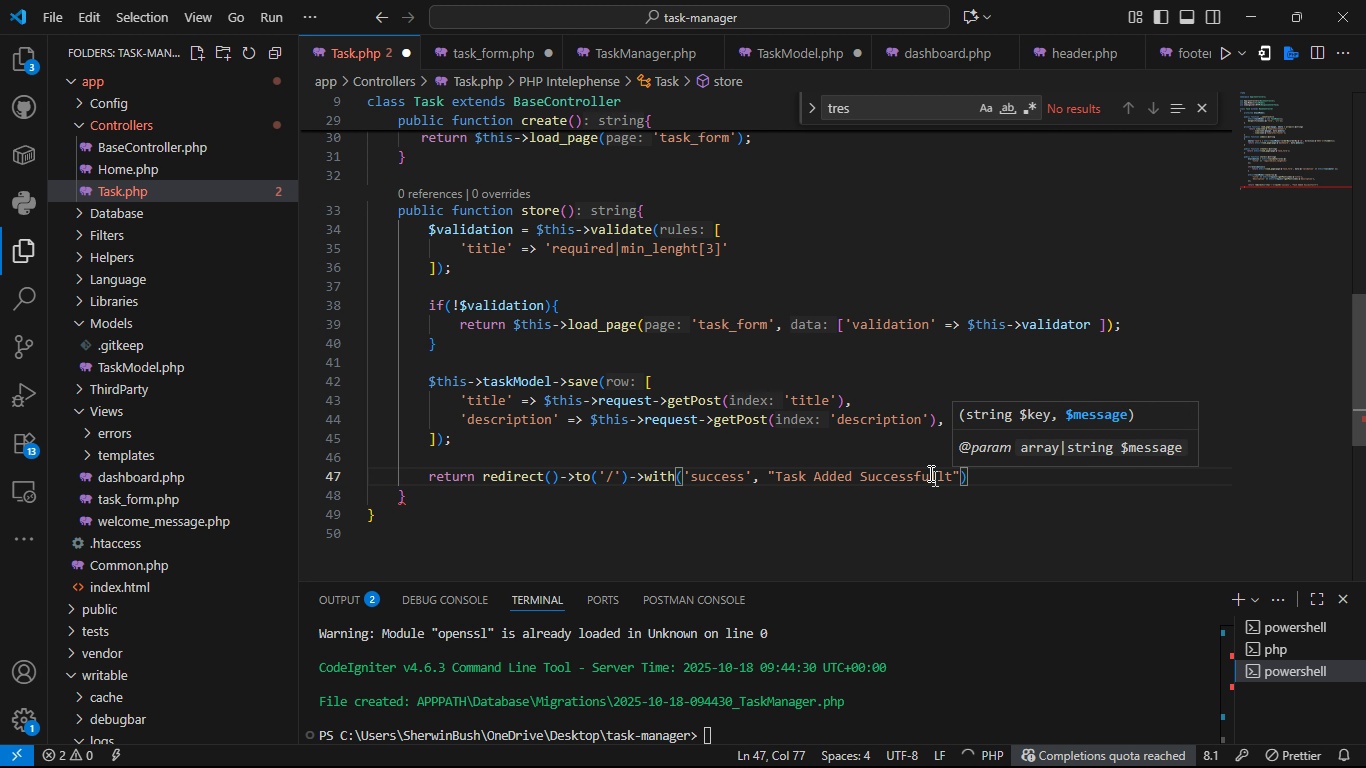 
key(ArrowRight)
 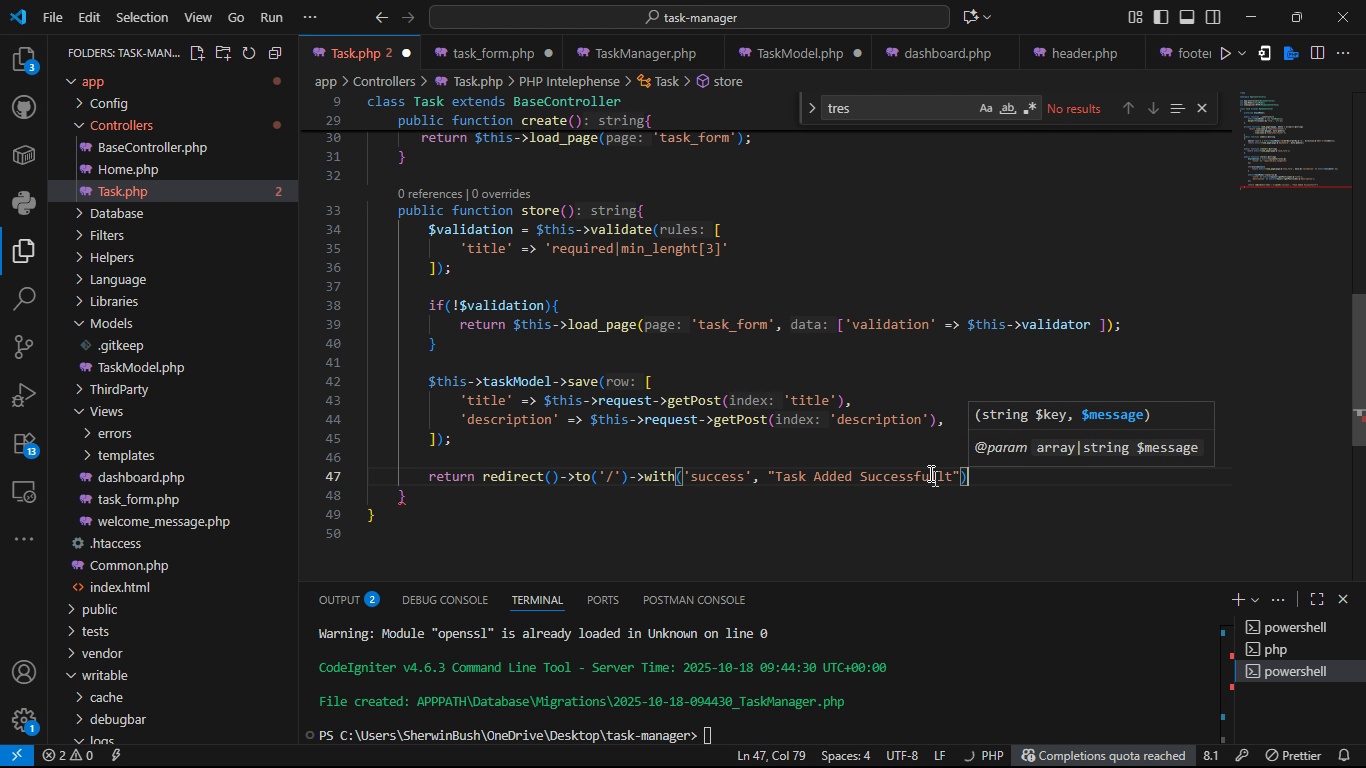 
key(ArrowRight)
 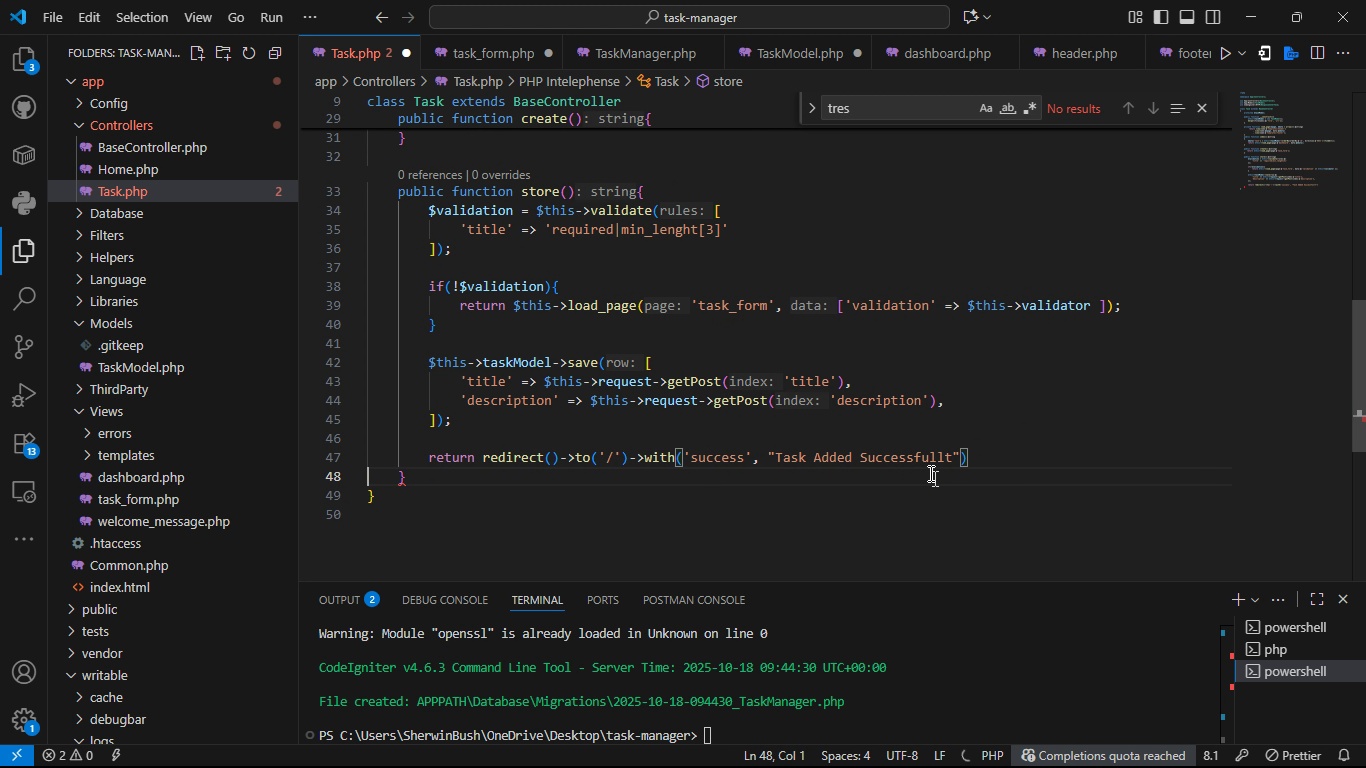 
key(ArrowRight)
 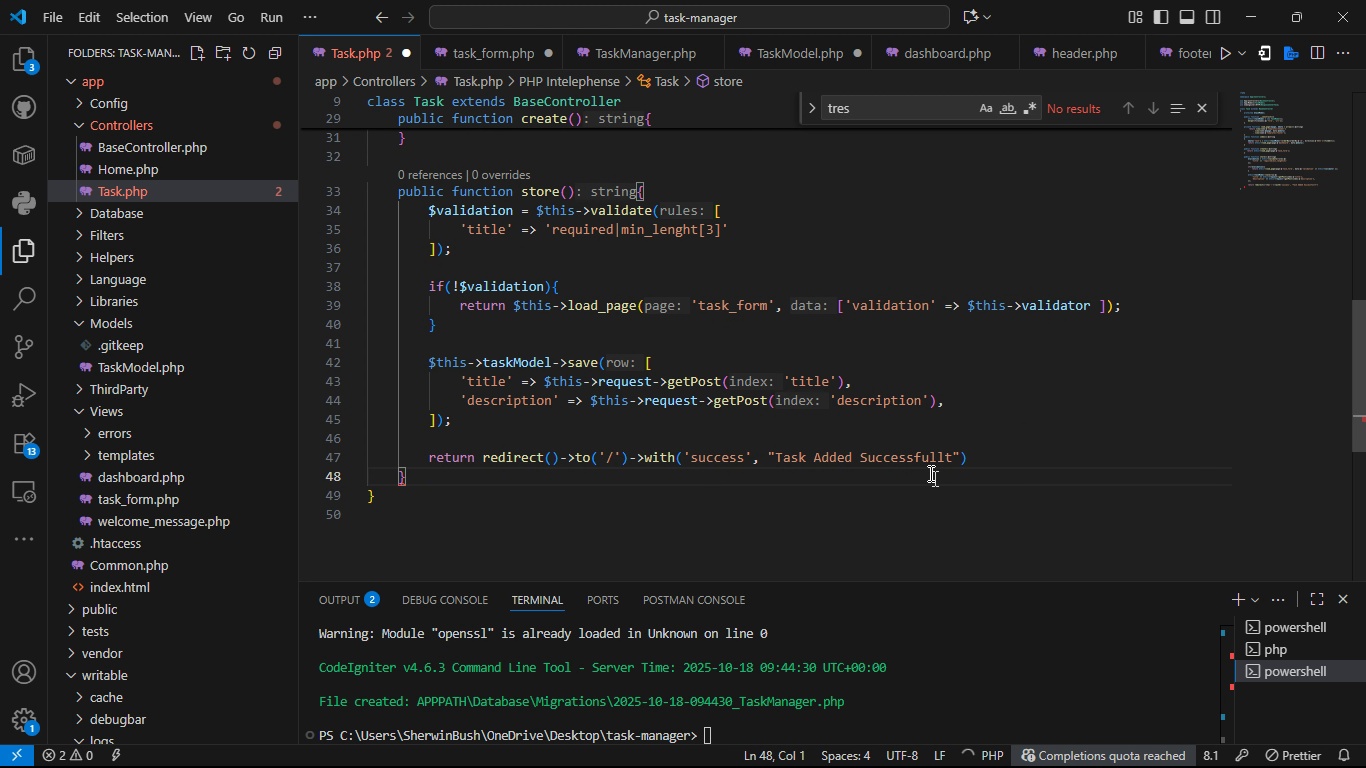 
key(ArrowLeft)
 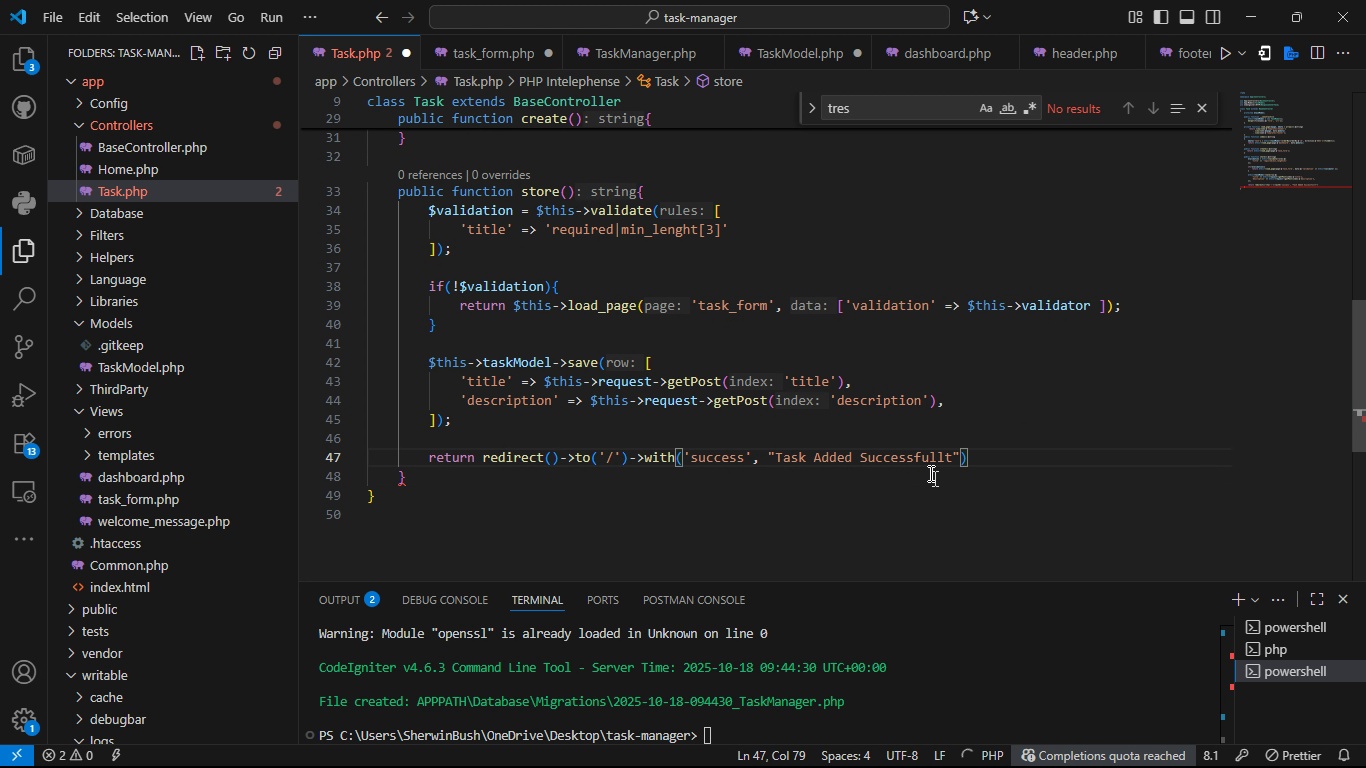 
key(Semicolon)
 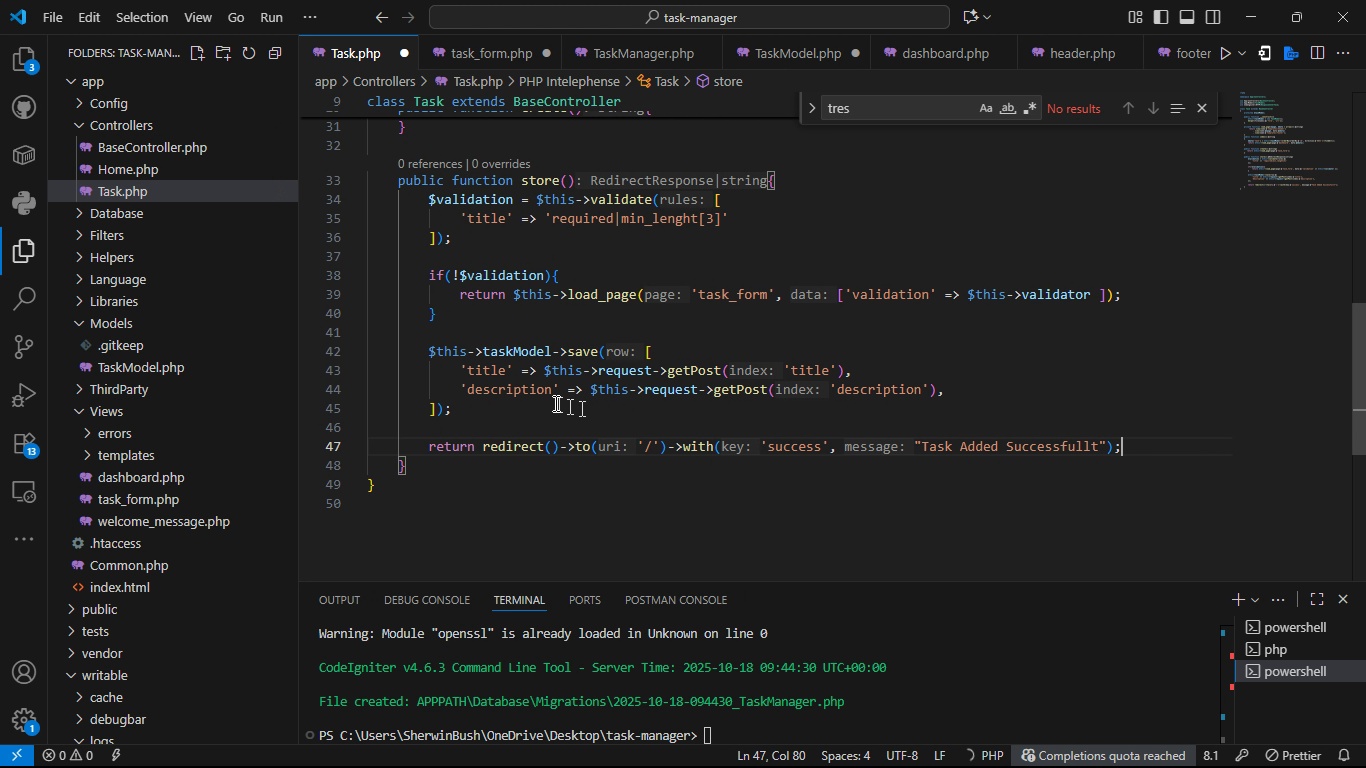 
left_click([463, 465])
 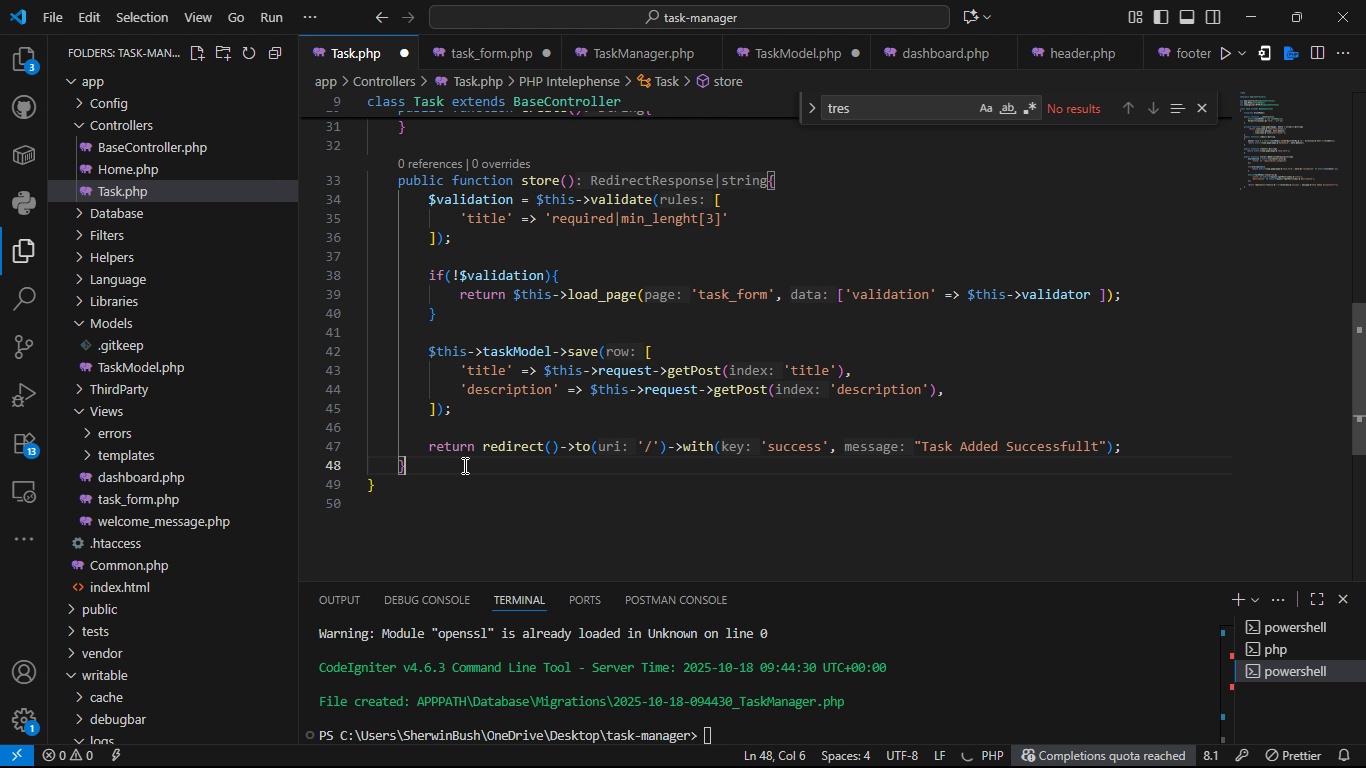 
key(Enter)
 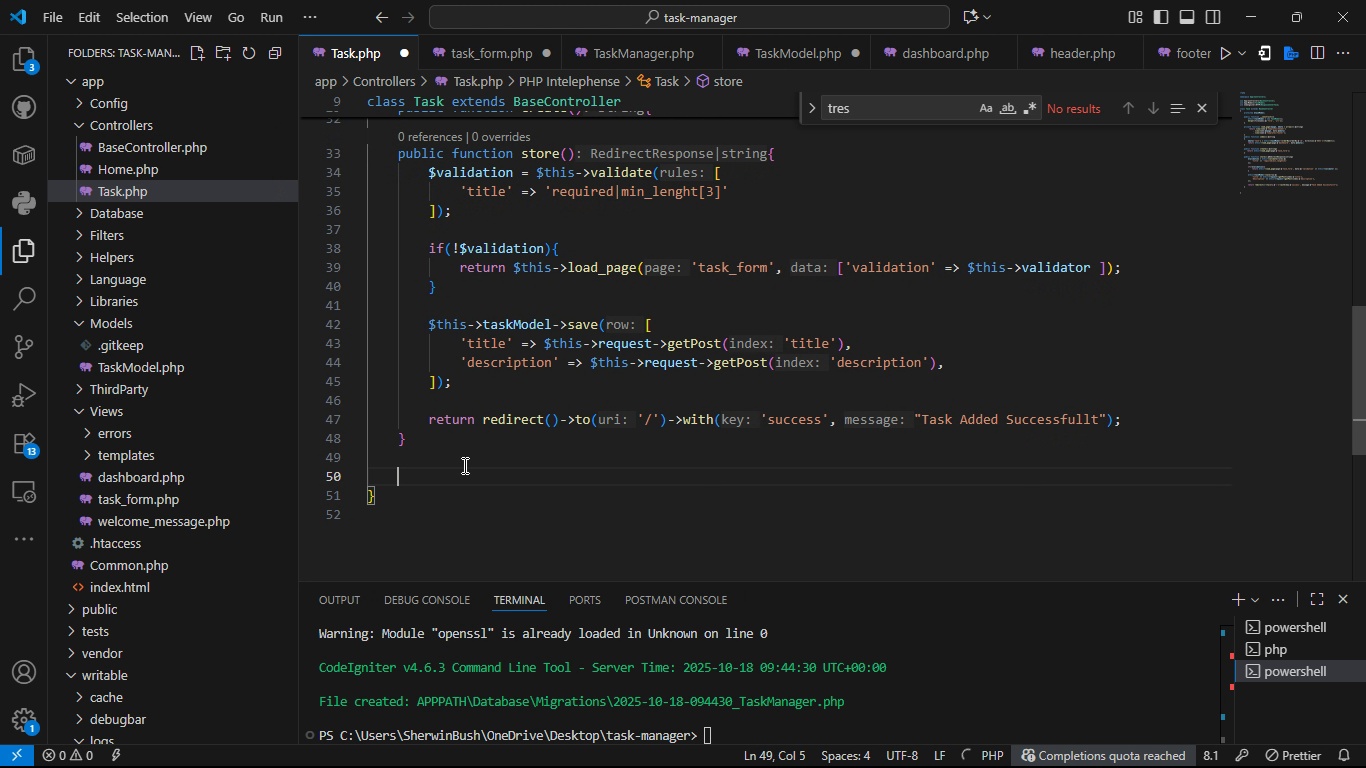 
key(Enter)
 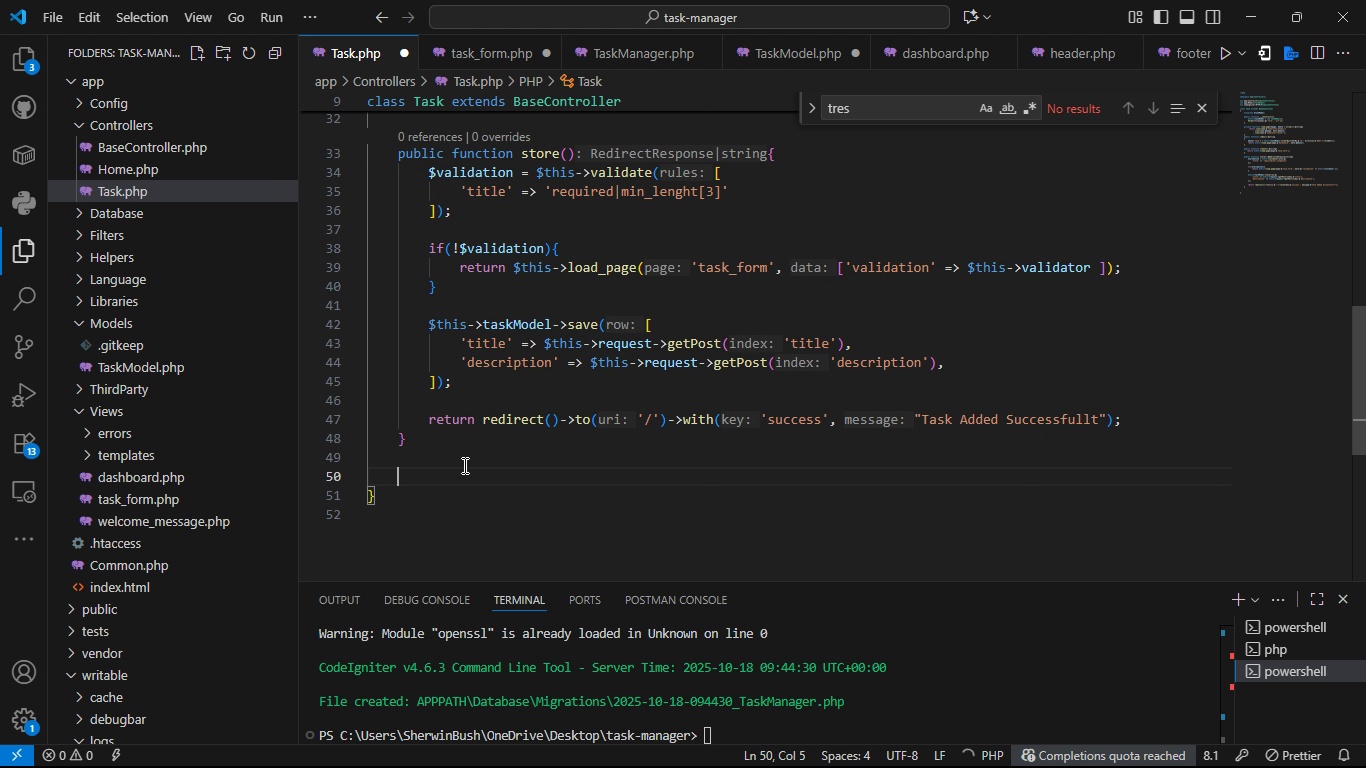 
type(pu)
key(Tab)
type( )
 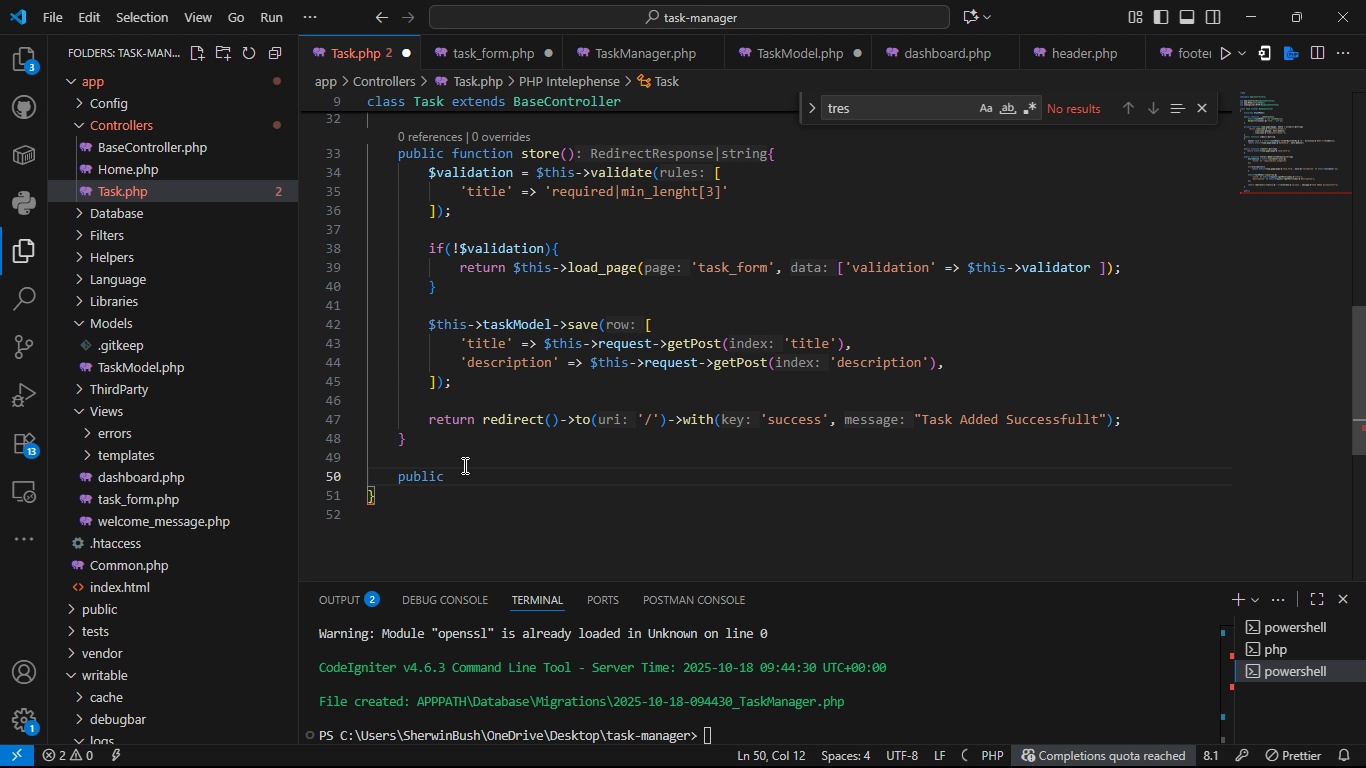 
type(function compalte()
 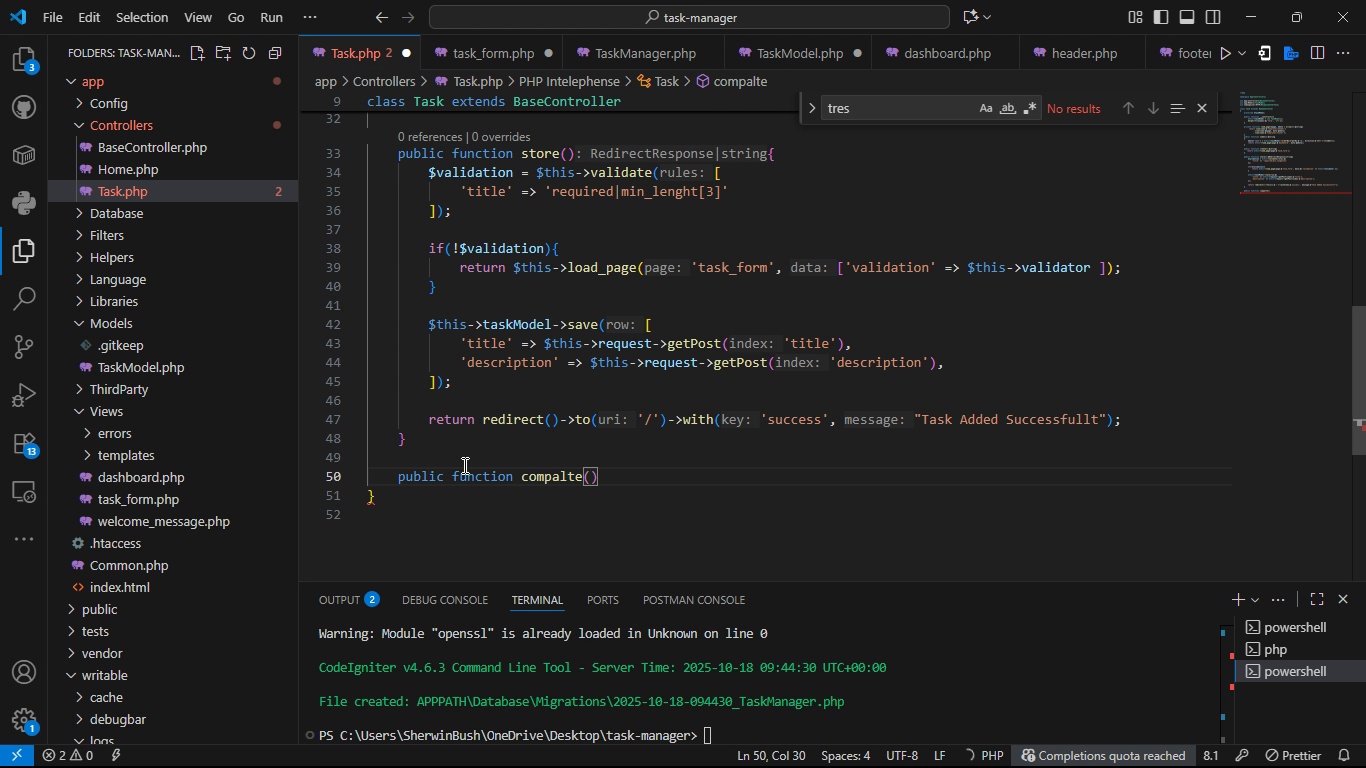 
key(ArrowRight)
 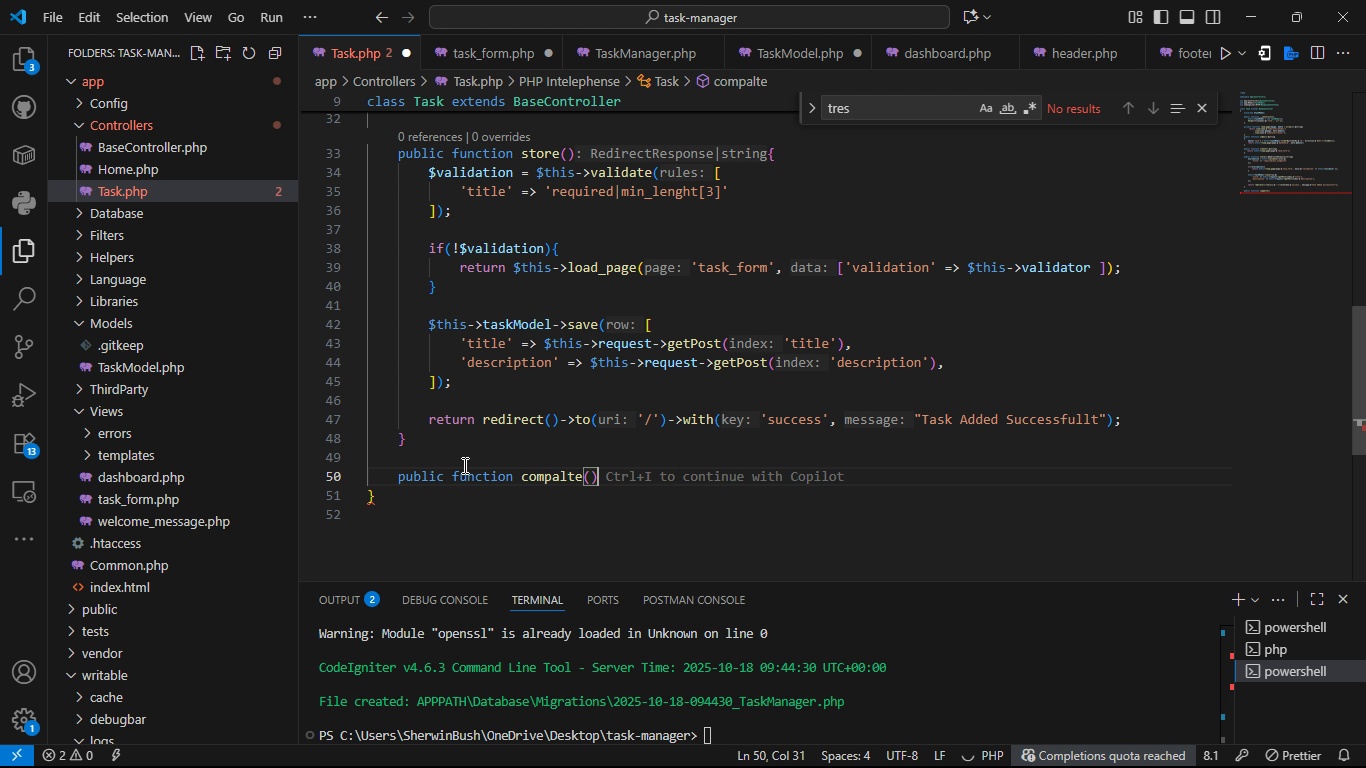 
key(Shift+ShiftLeft)
 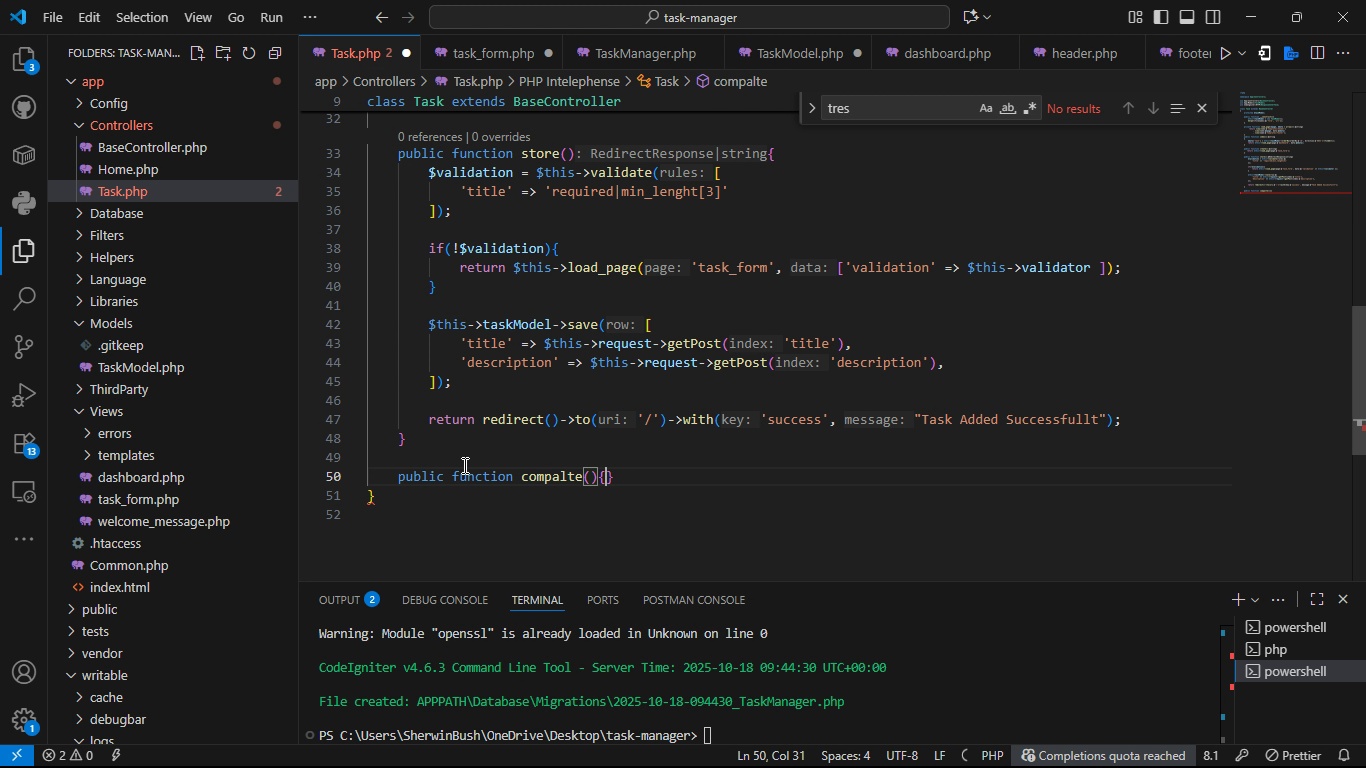 
key(Shift+BracketLeft)
 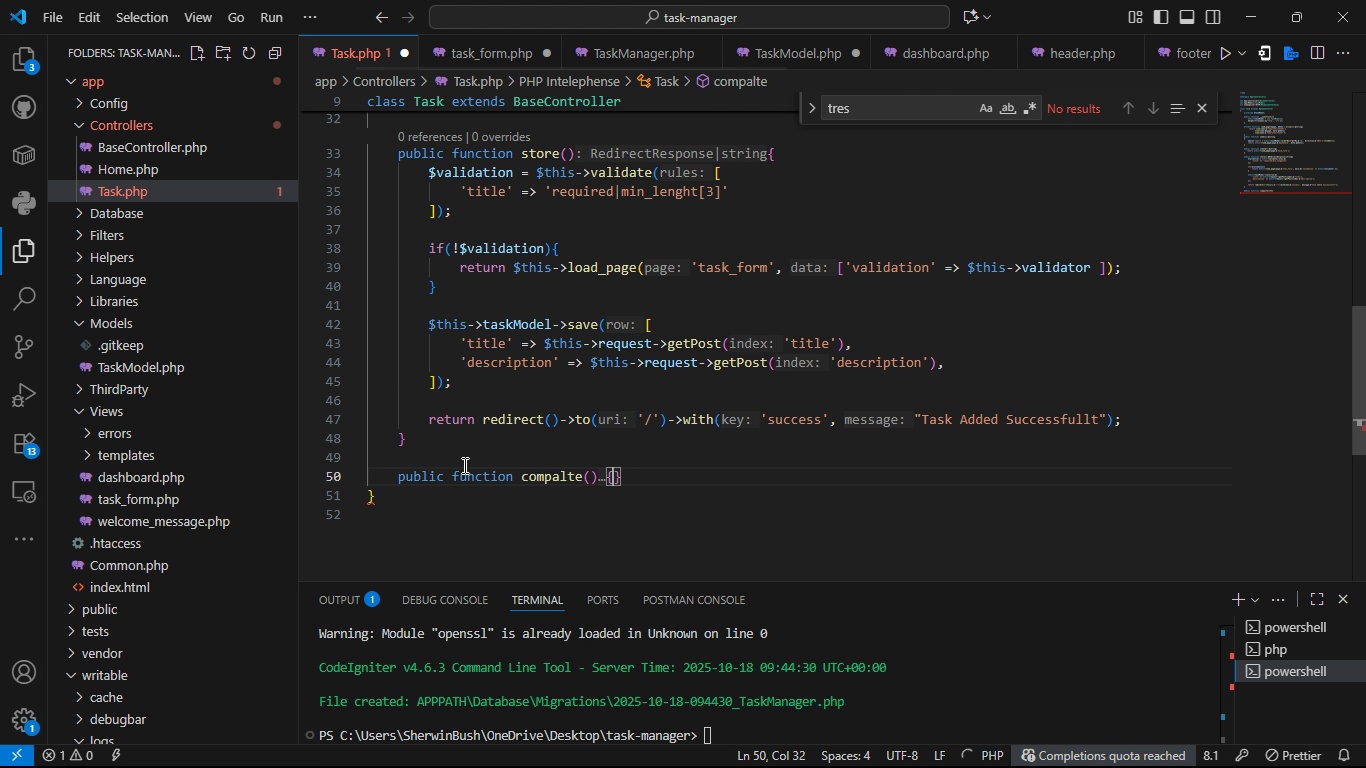 
key(Enter)
 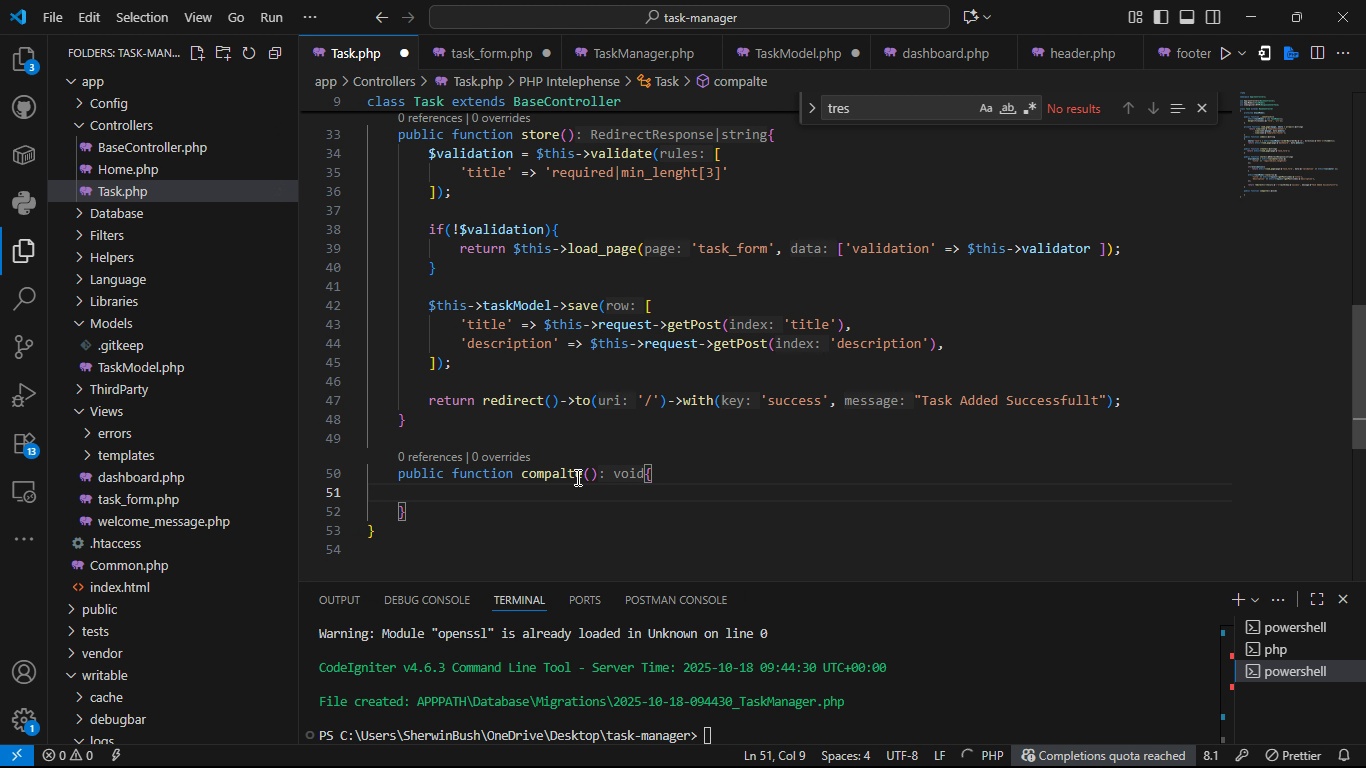 
left_click([593, 473])
 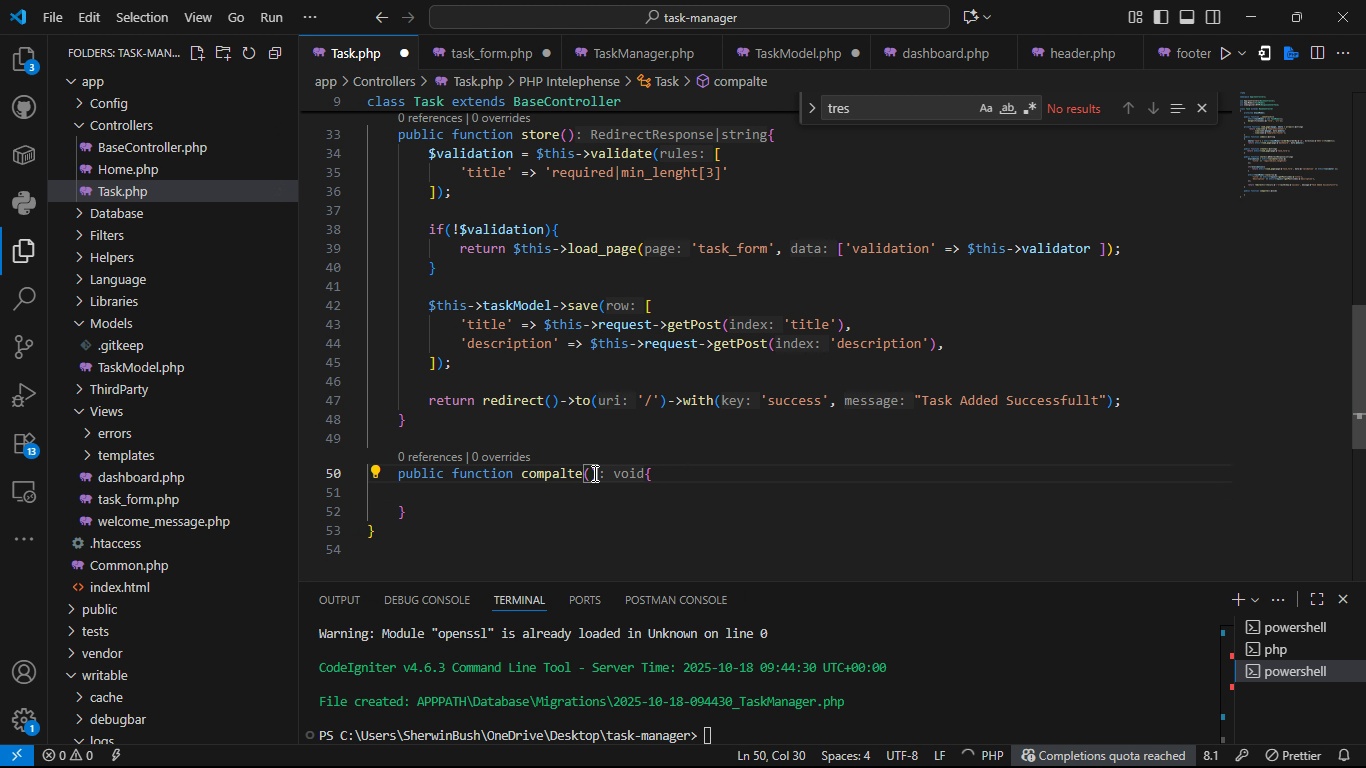 
type($id)
 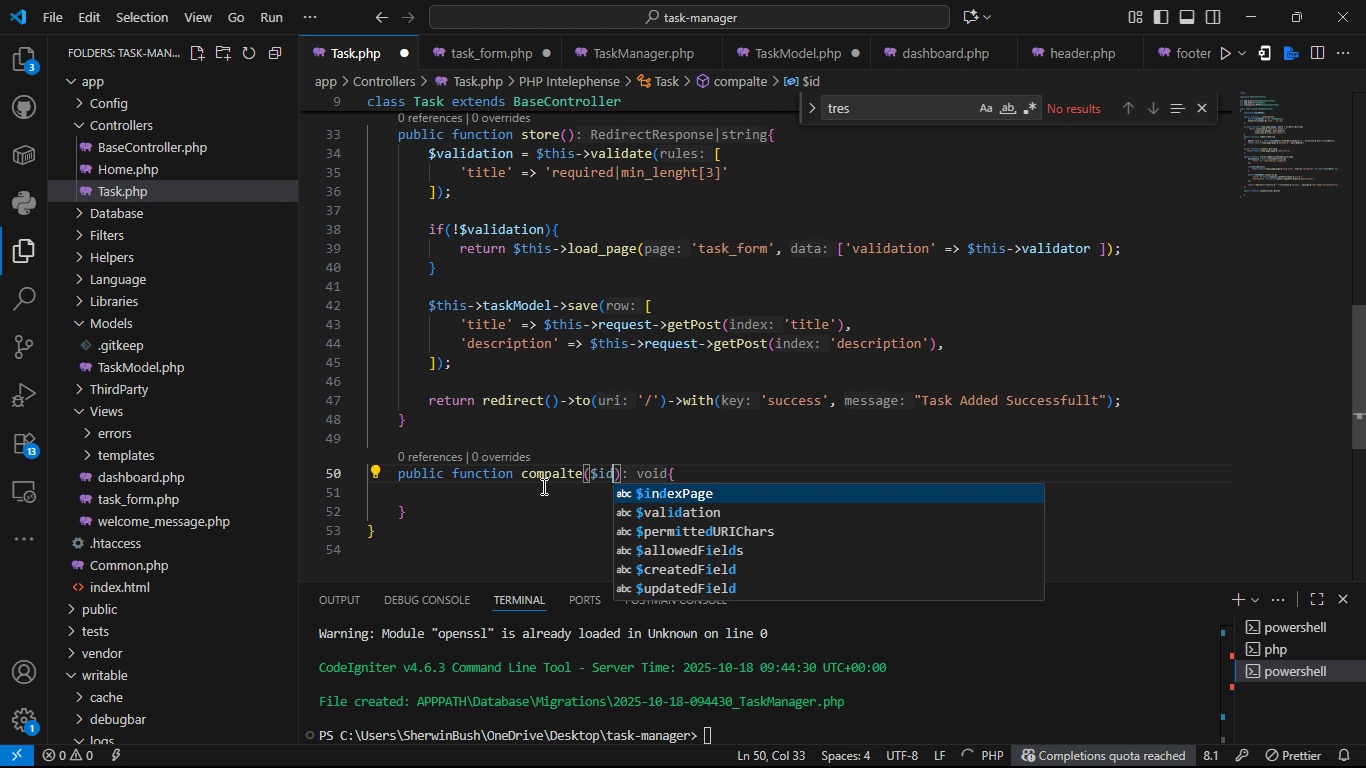 
left_click([542, 486])
 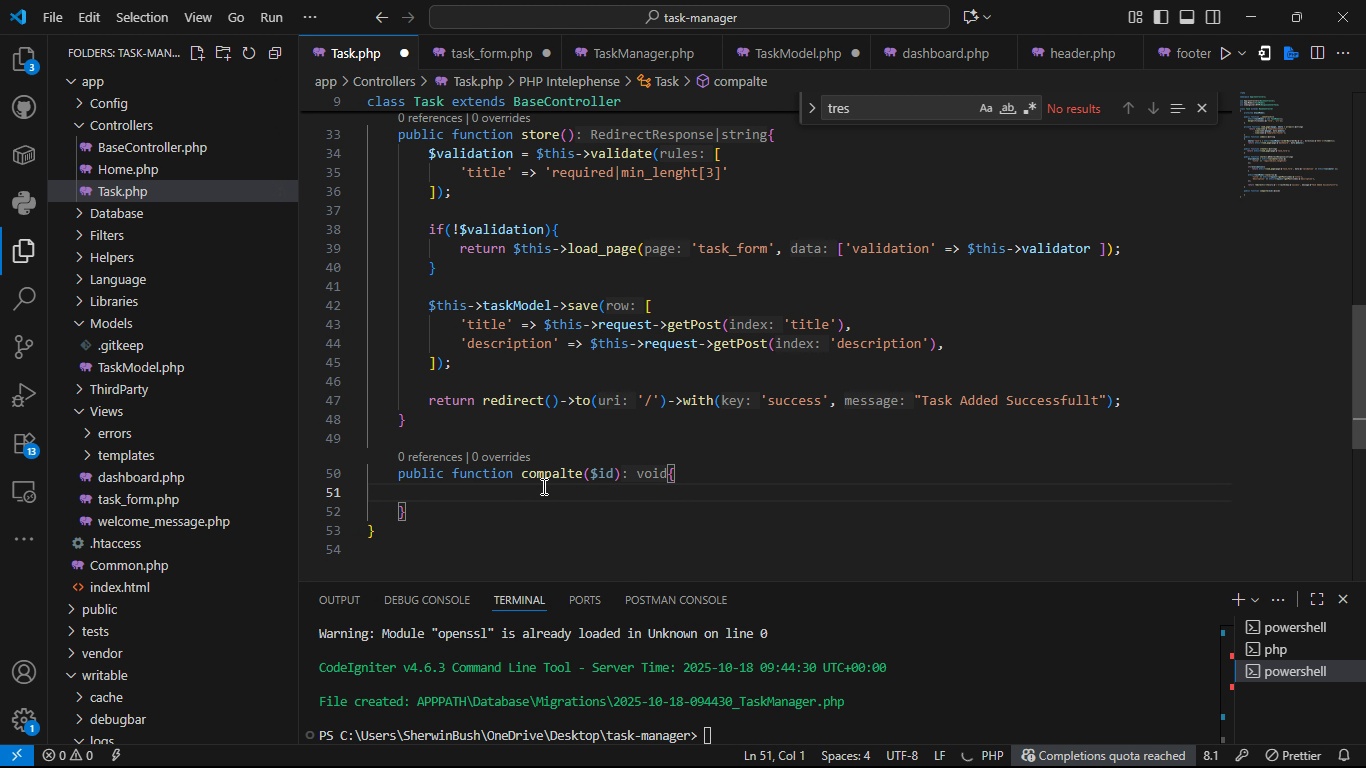 
key(Tab)
type($this->tasjm)
key(Backspace)
key(Backspace)
type(kmo)
key(Tab)
type(->update([)
 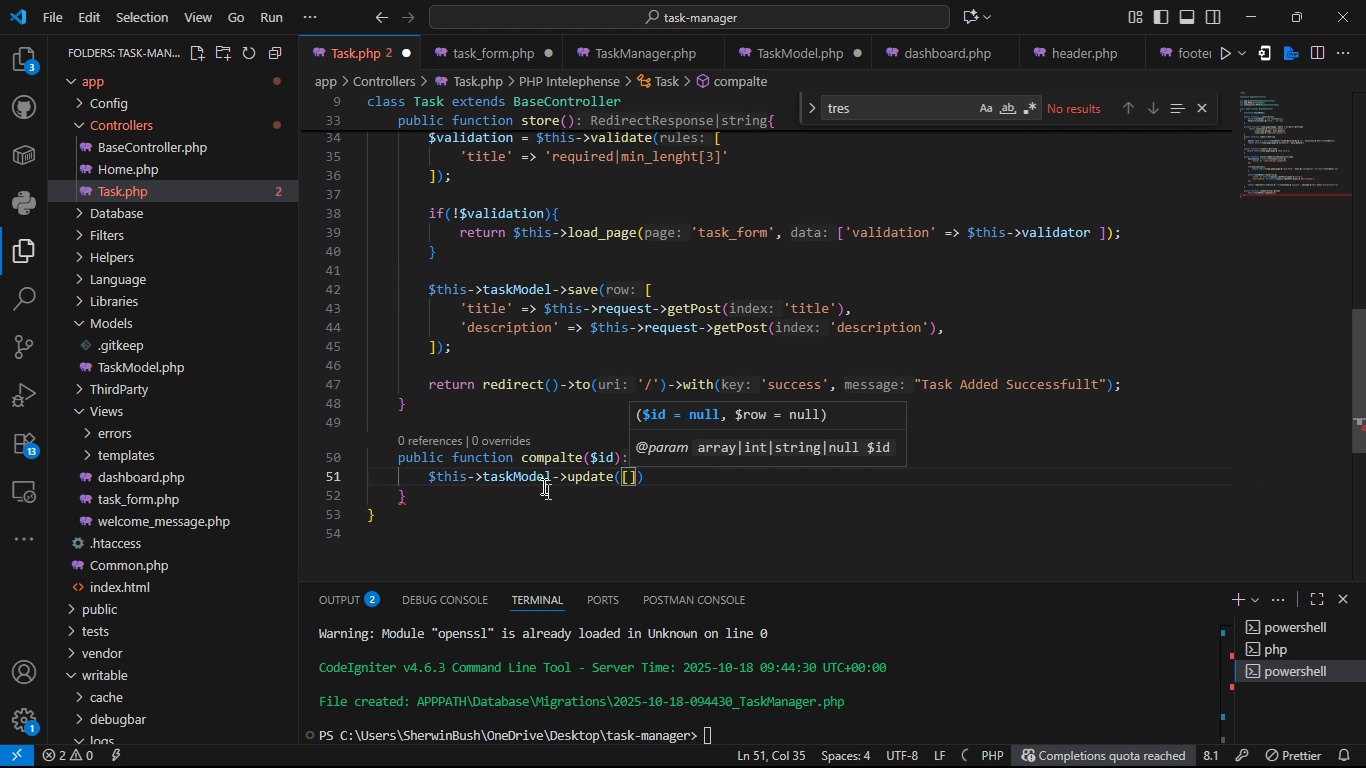 
key(ArrowRight)
 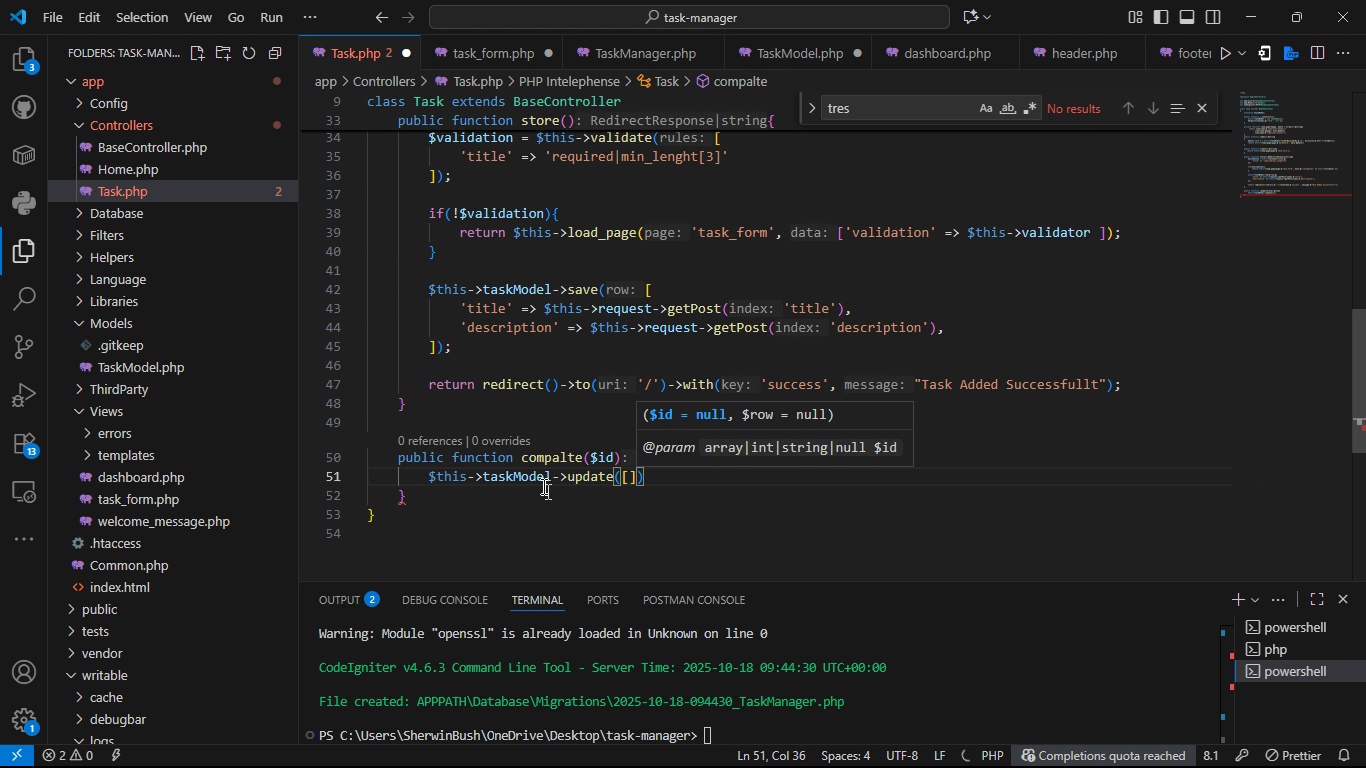 
key(ArrowRight)
 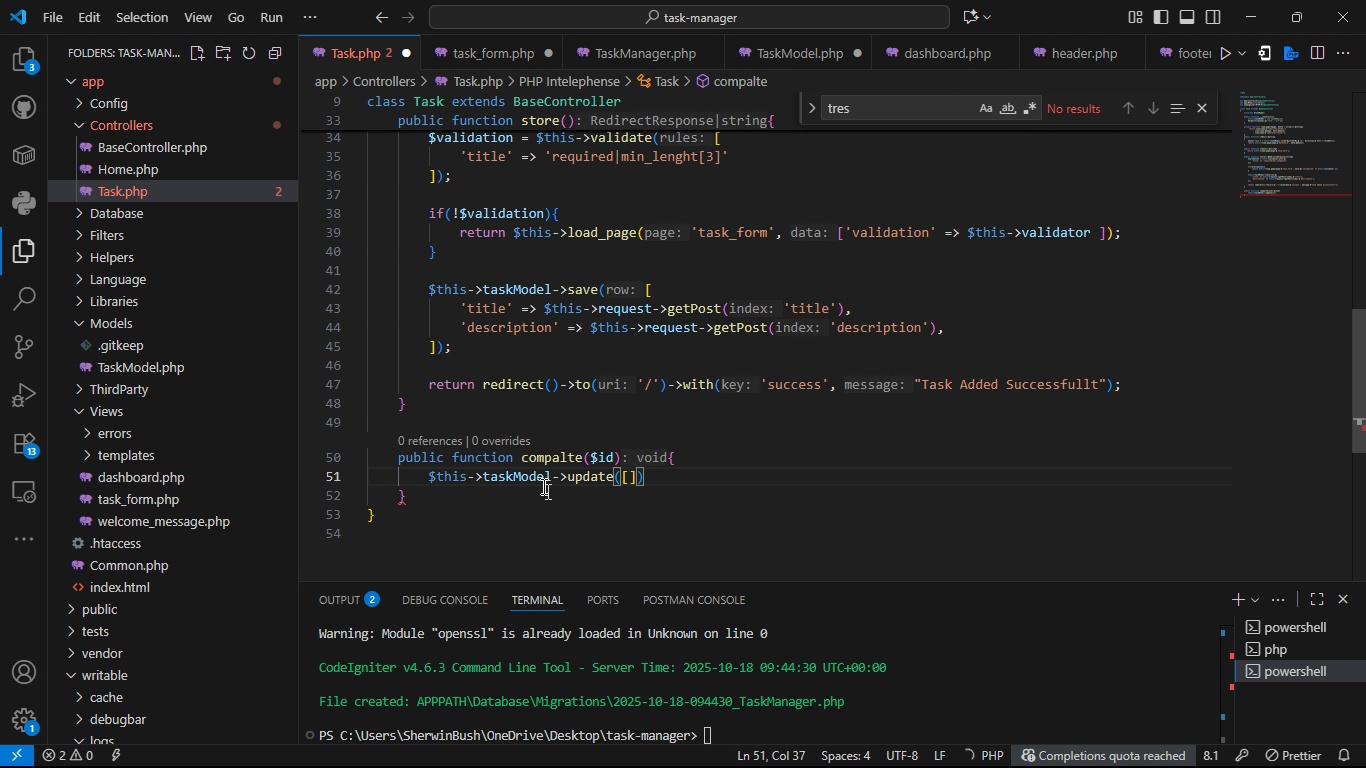 
key(Semicolon)
 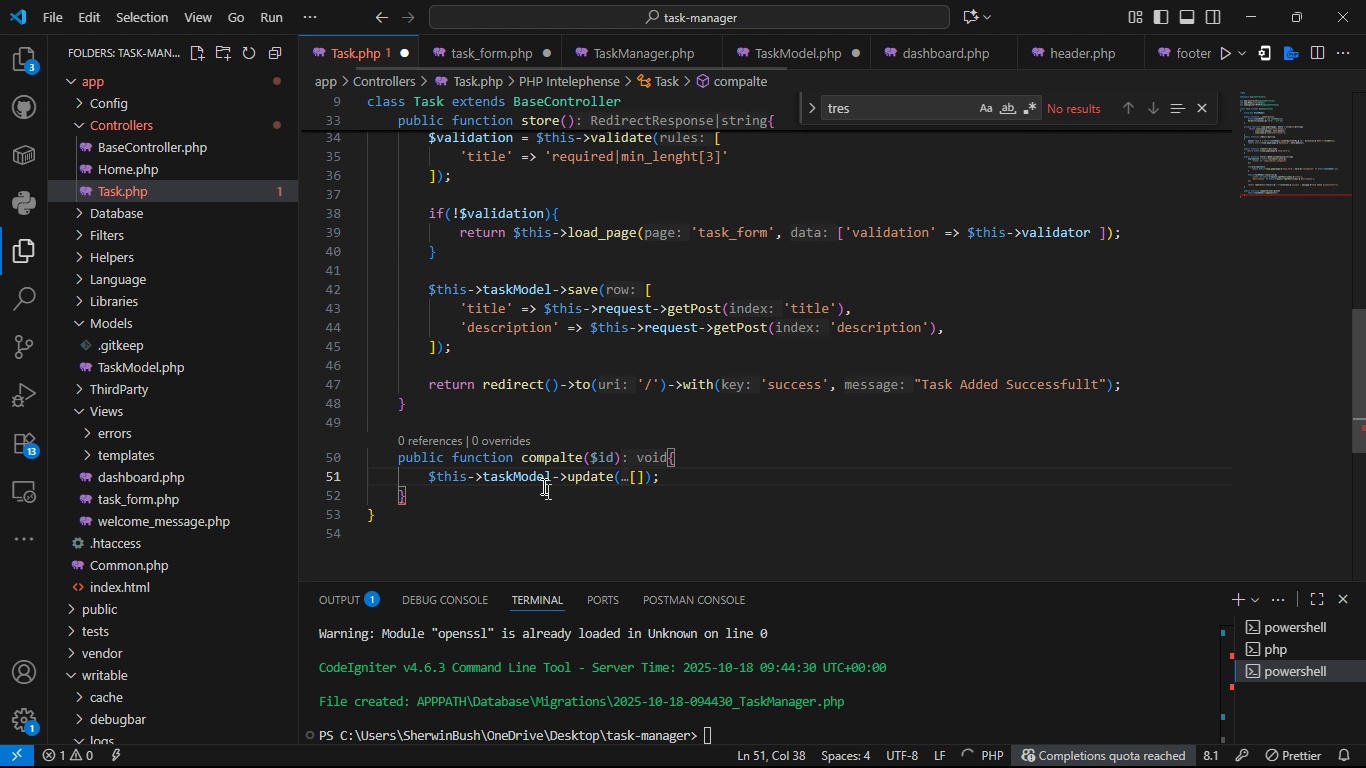 
key(ArrowLeft)
 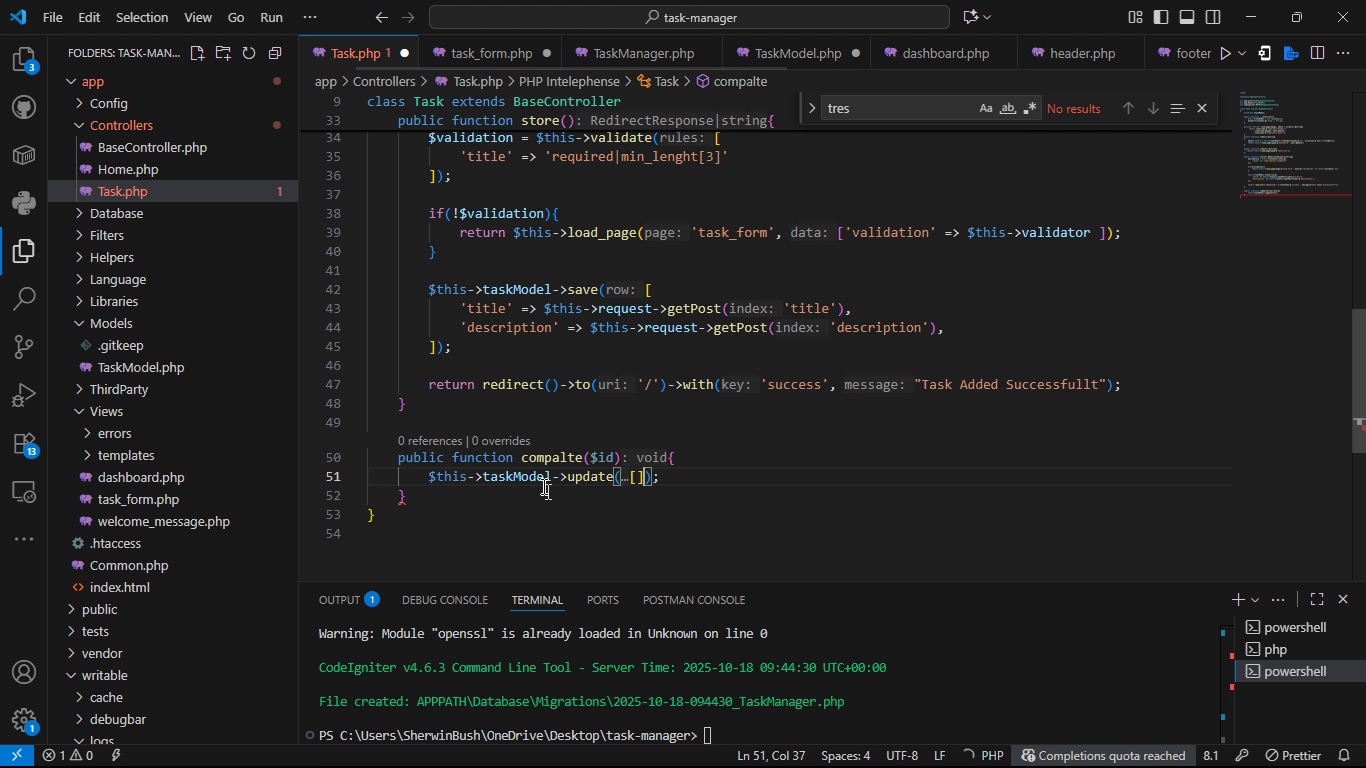 
key(ArrowLeft)
 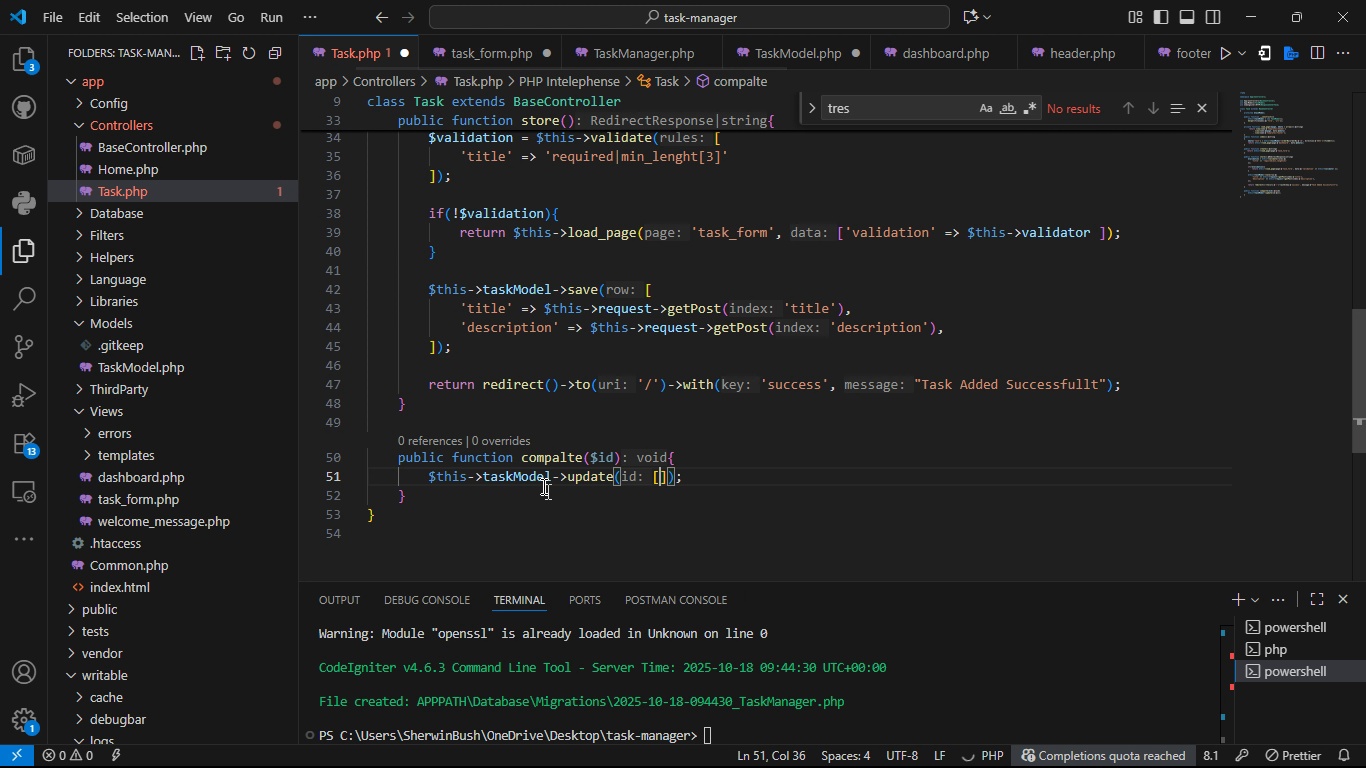 
key(ArrowLeft)
 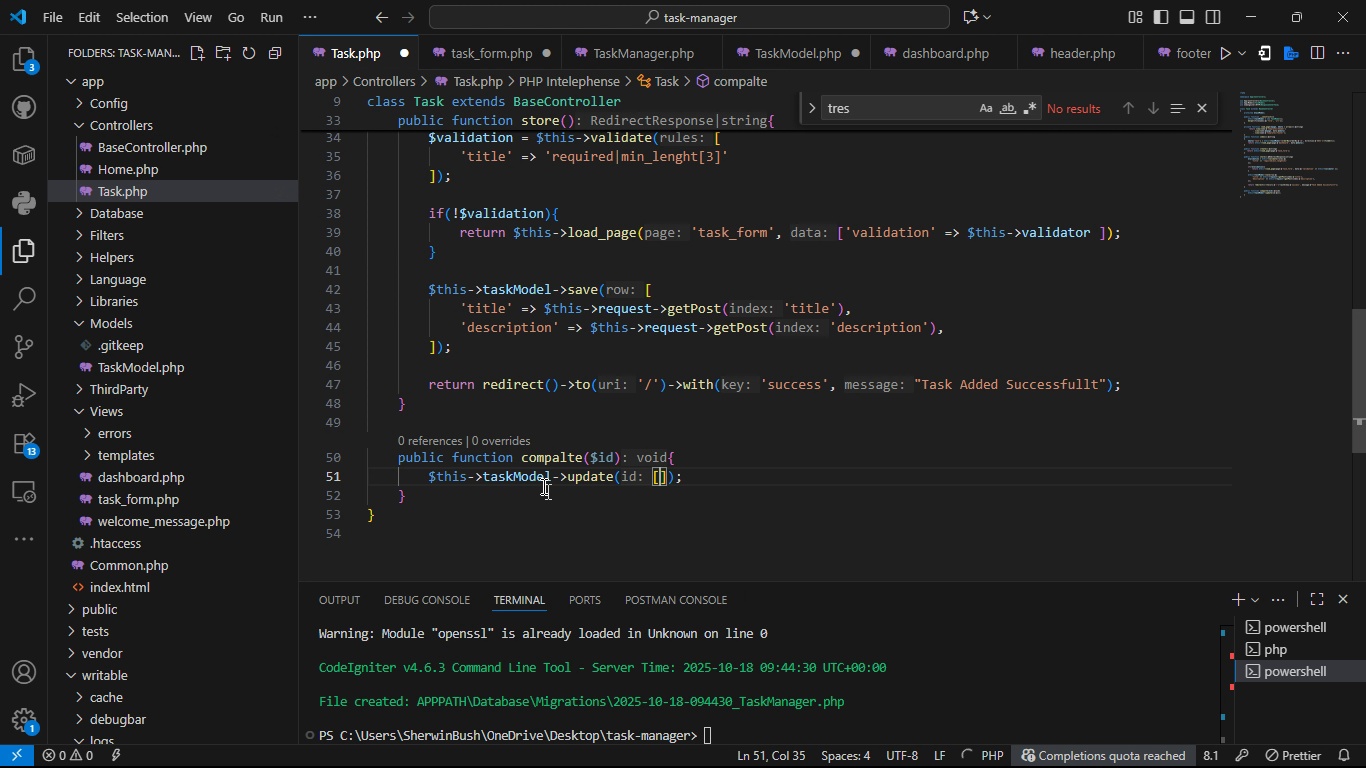 
key(Enter)
 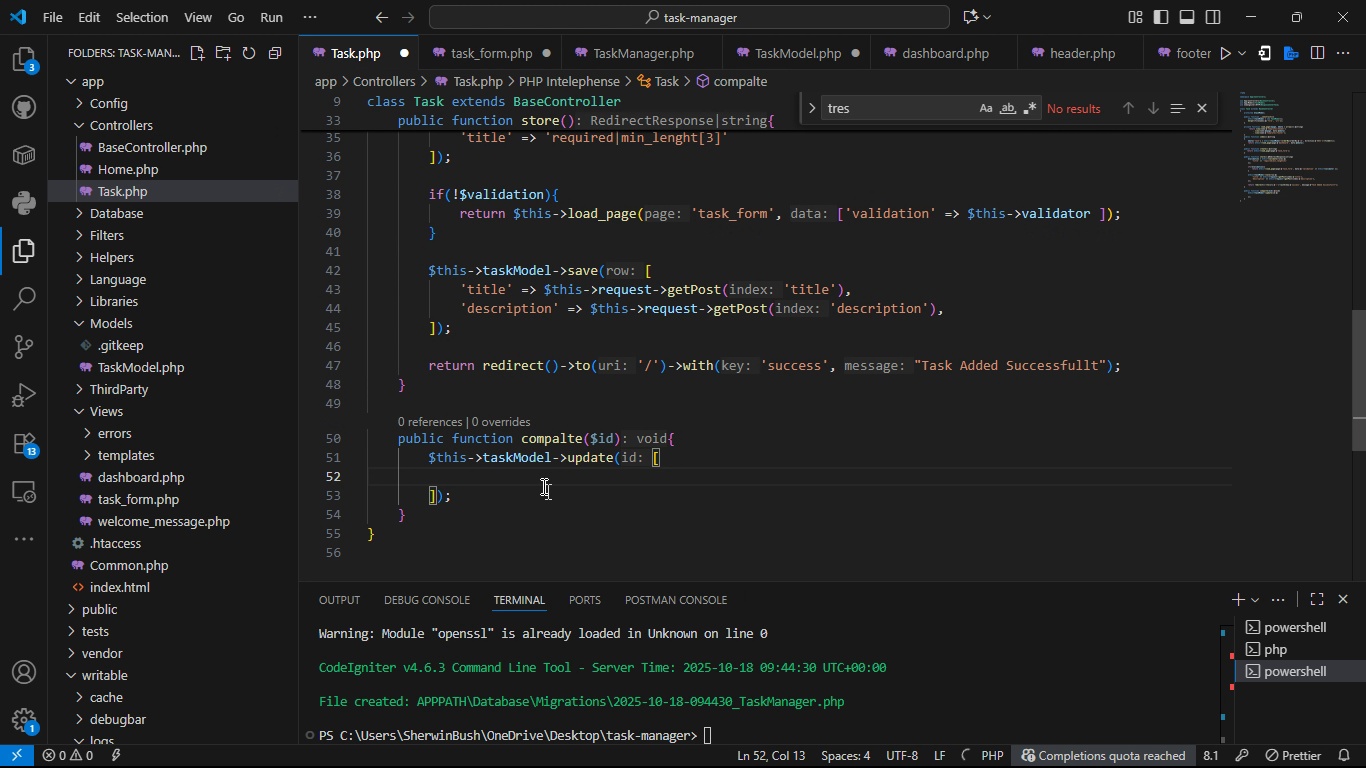 
type($is)
key(Backspace)
type(d,)
 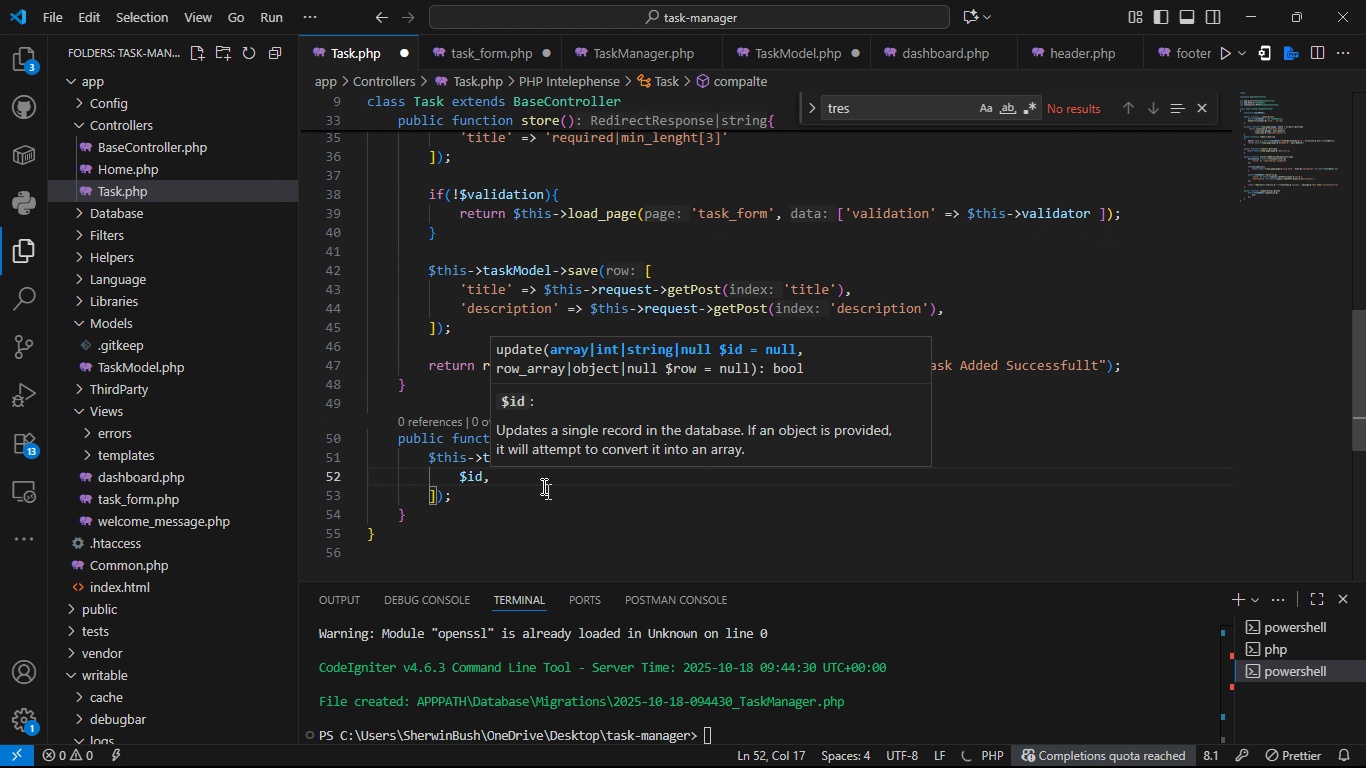 
key(Enter)
 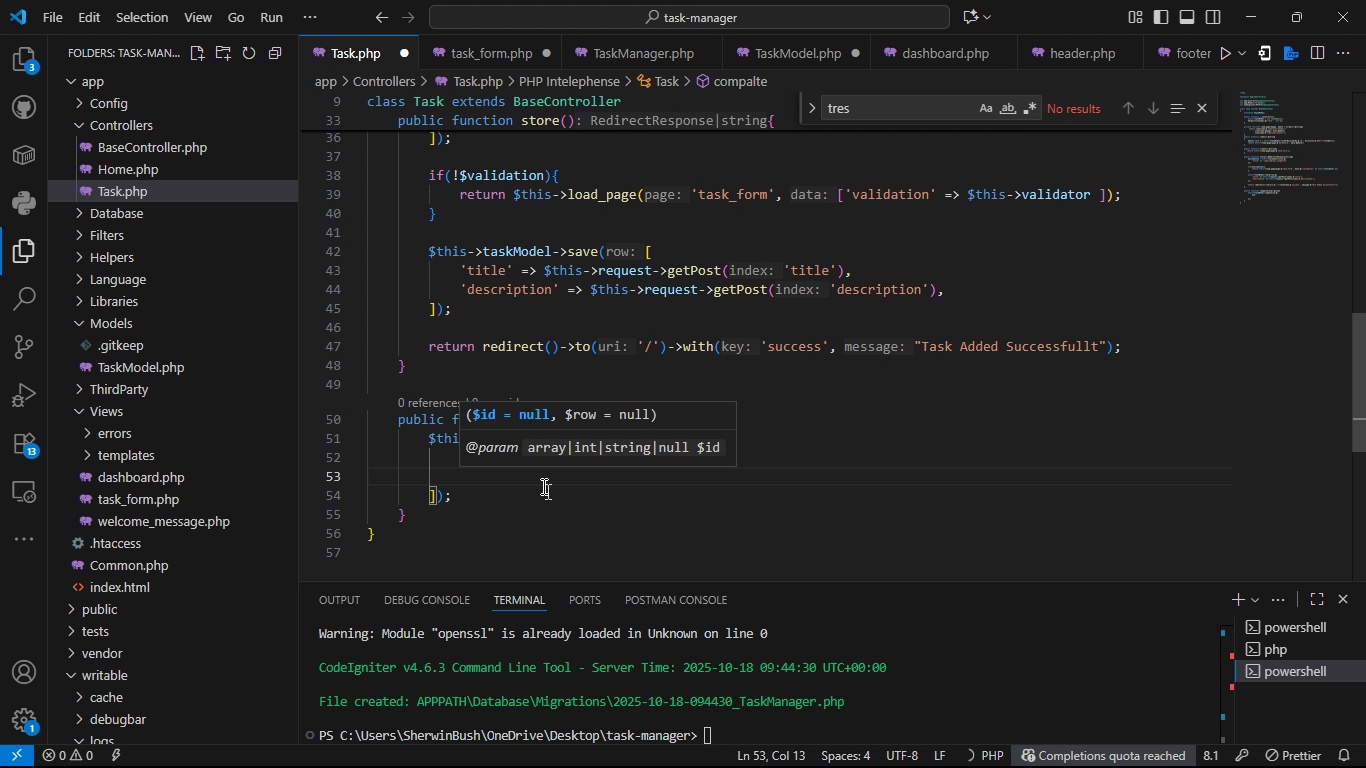 
key(BracketLeft)
 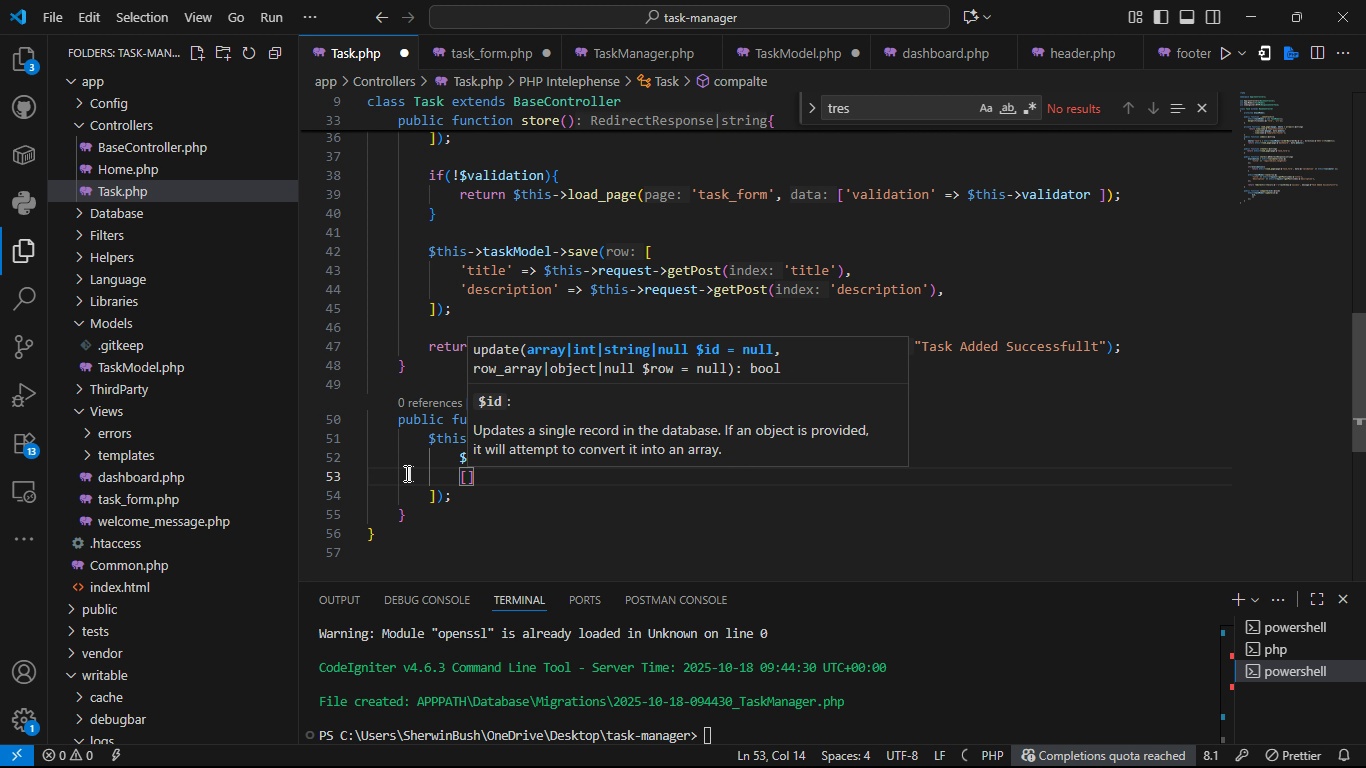 
left_click([405, 473])
 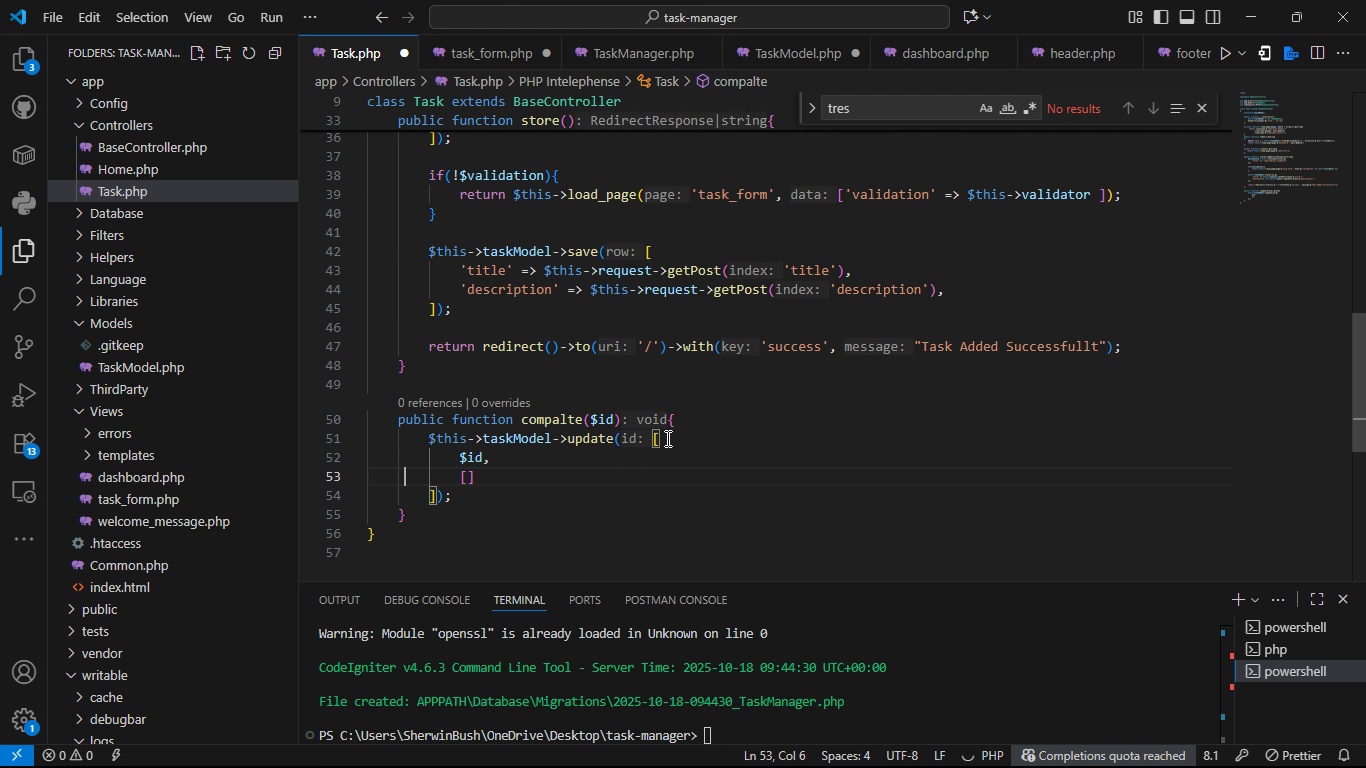 
left_click([666, 438])
 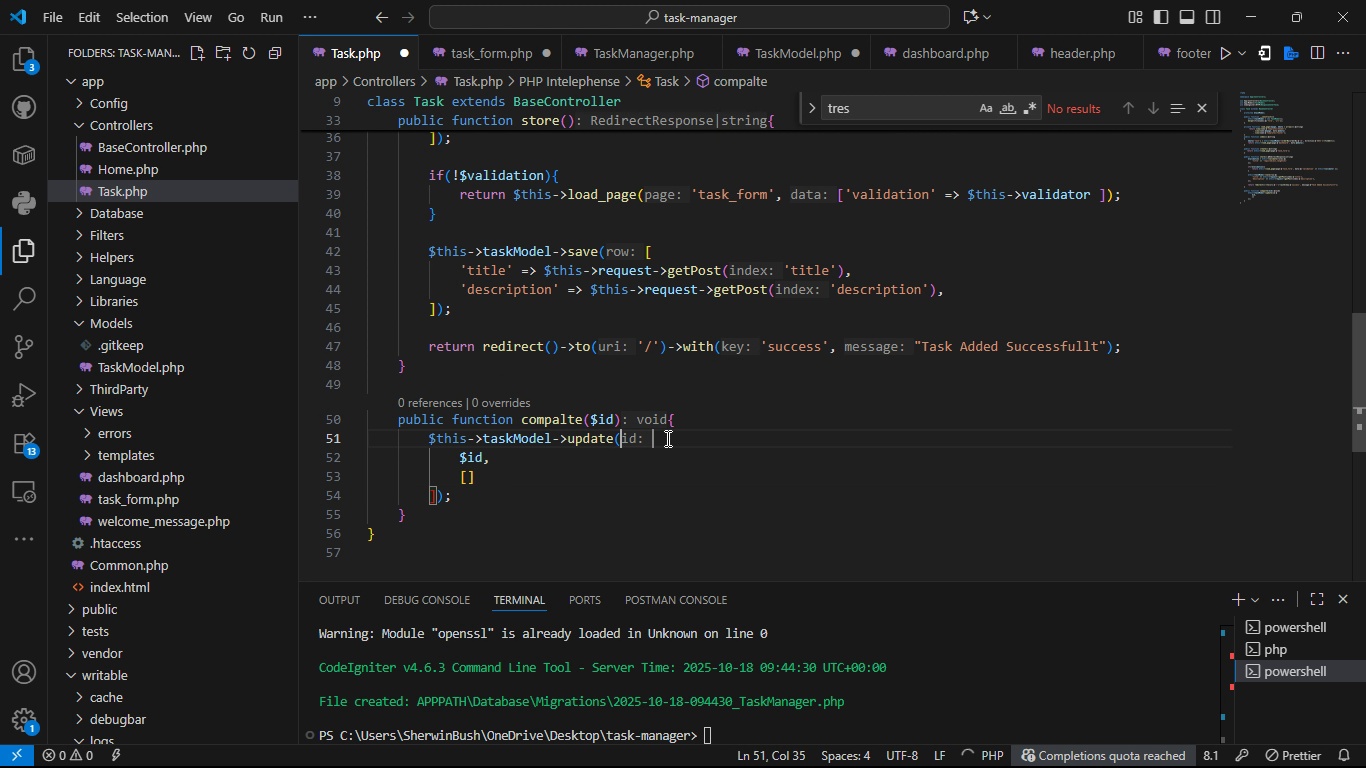 
key(Backspace)
 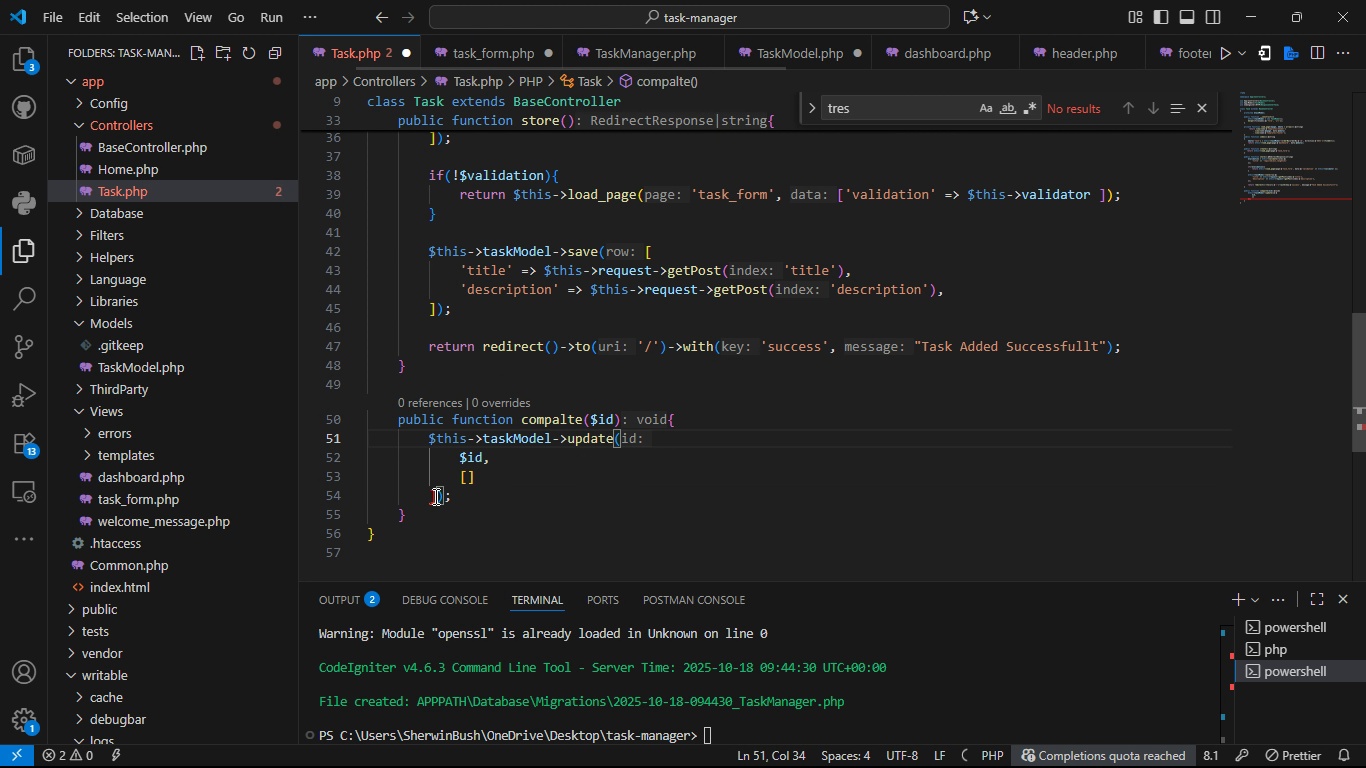 
left_click([434, 496])
 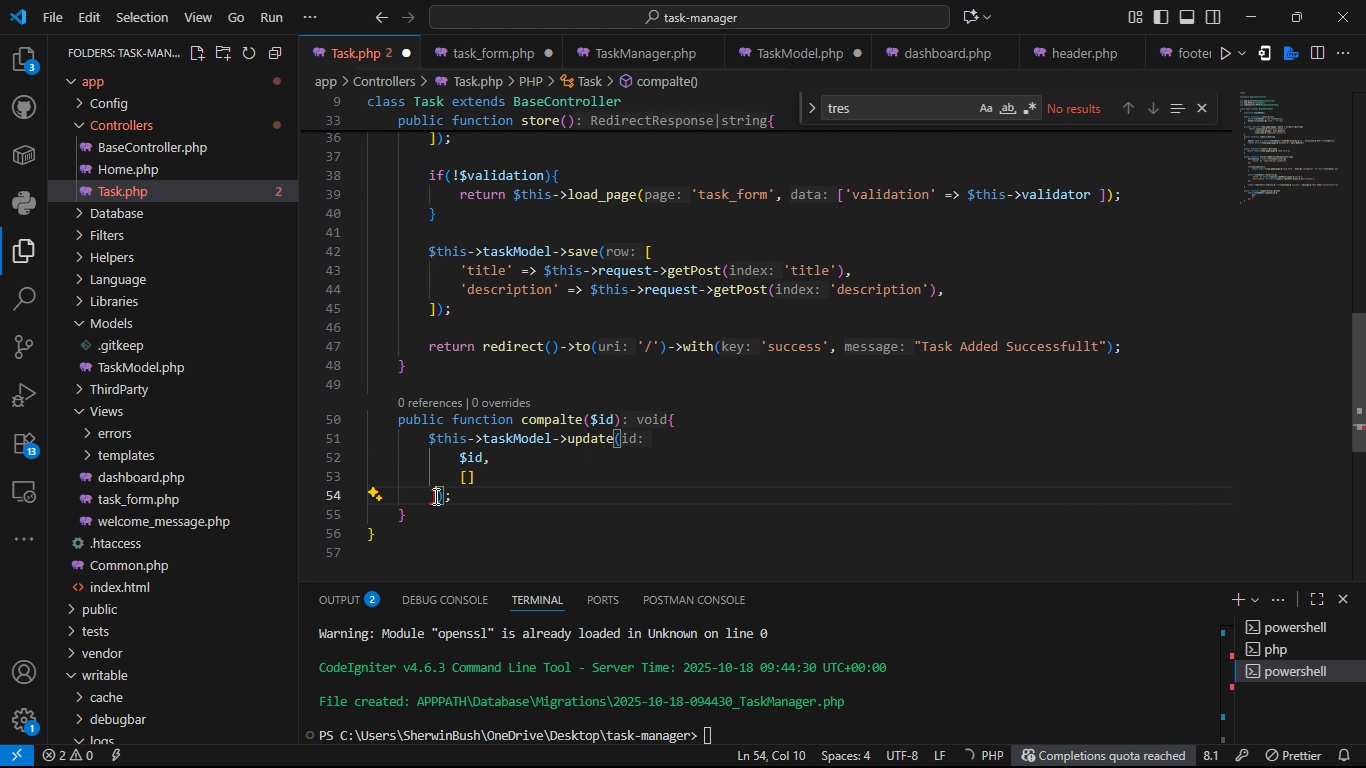 
key(Backspace)
 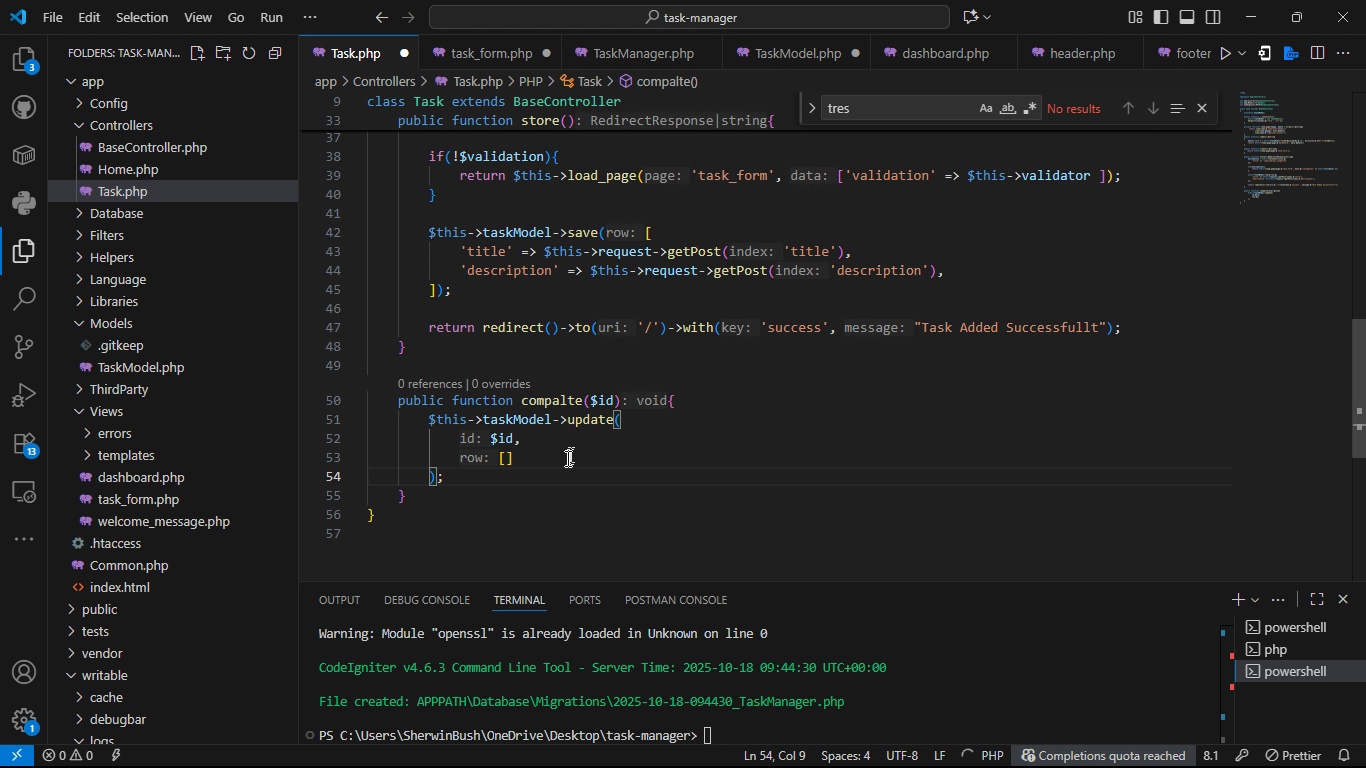 
left_click([566, 458])
 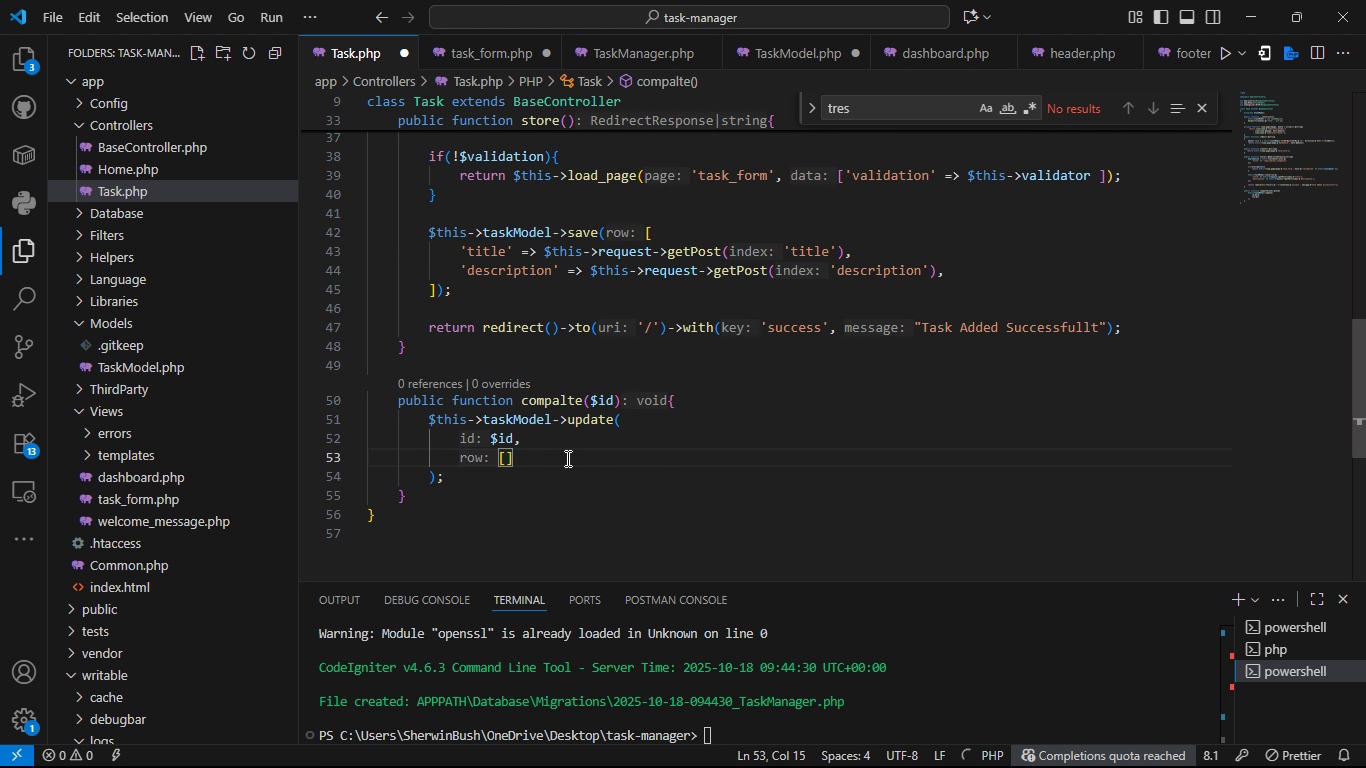 
key(ArrowLeft)
 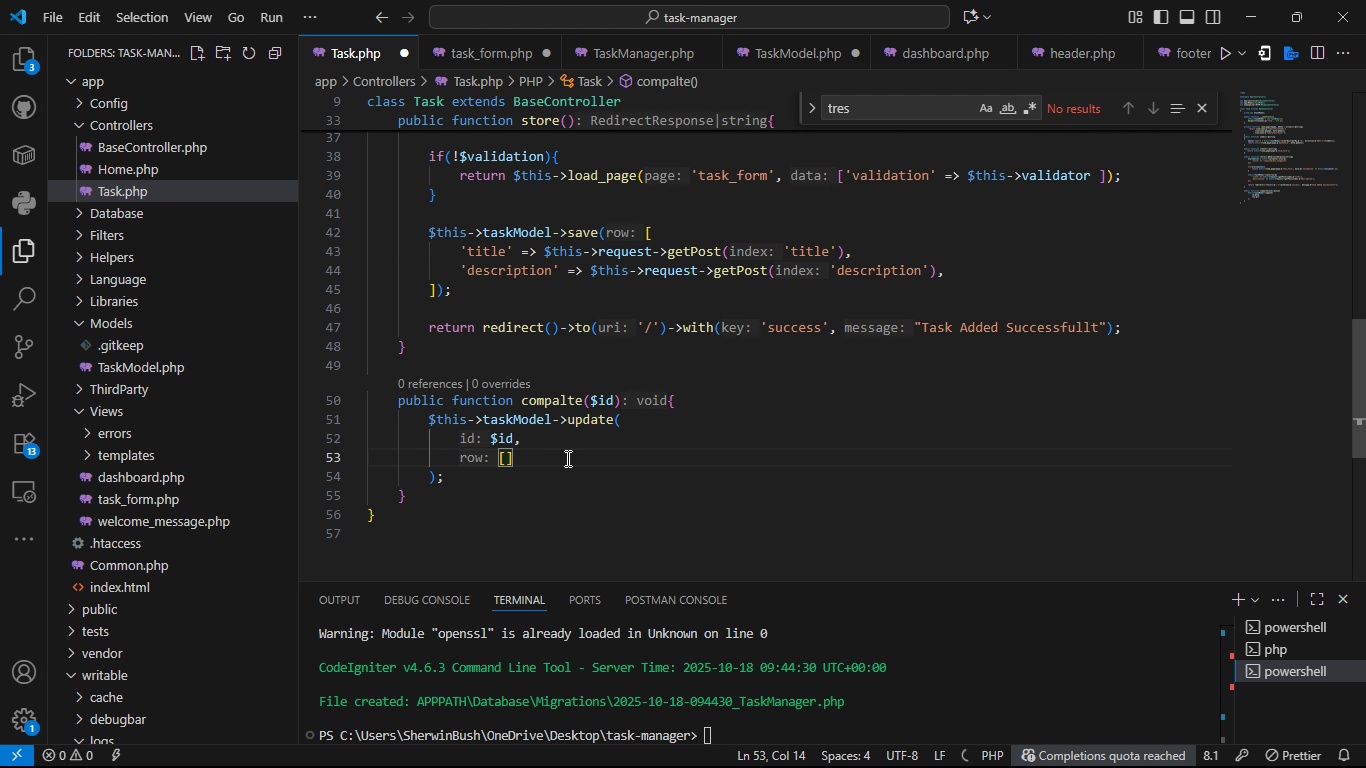 
type(;)
key(Backspace)
type('is_completed)
 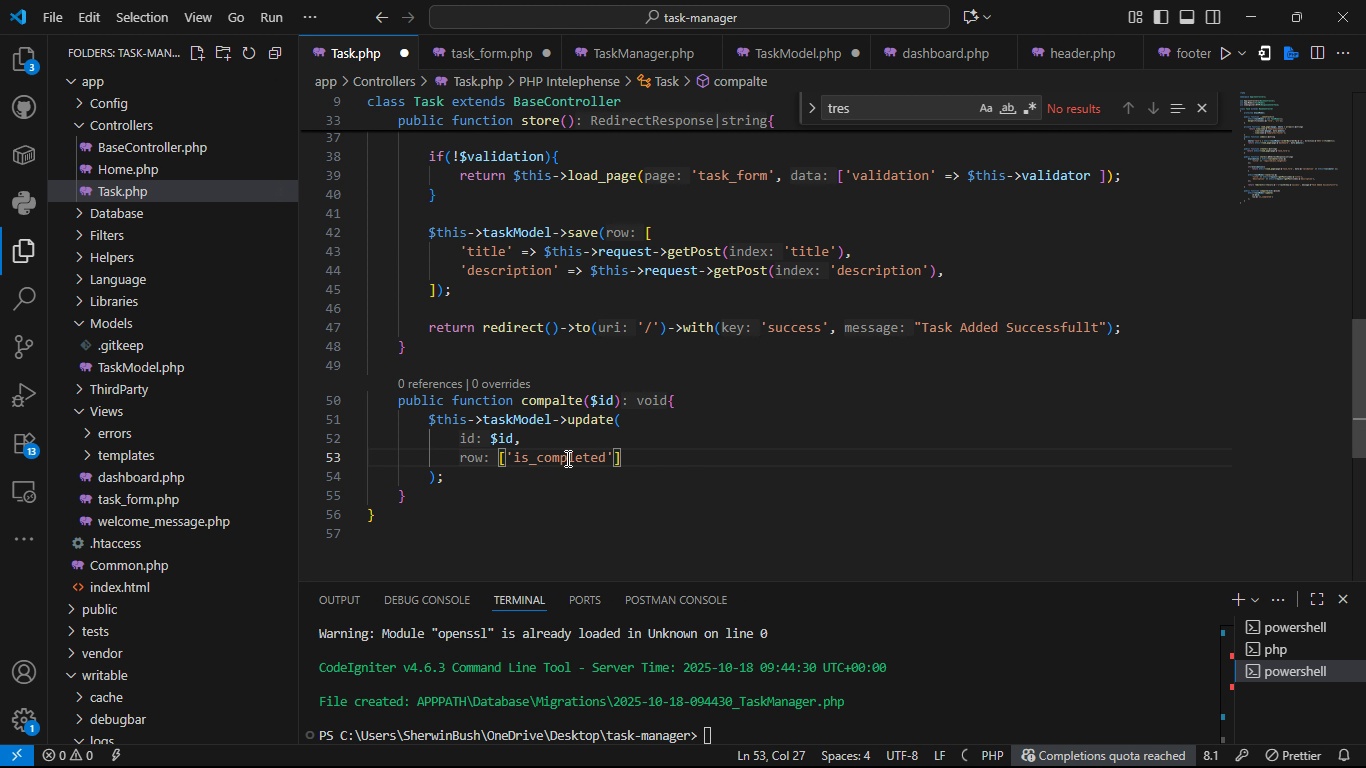 
key(ArrowRight)
 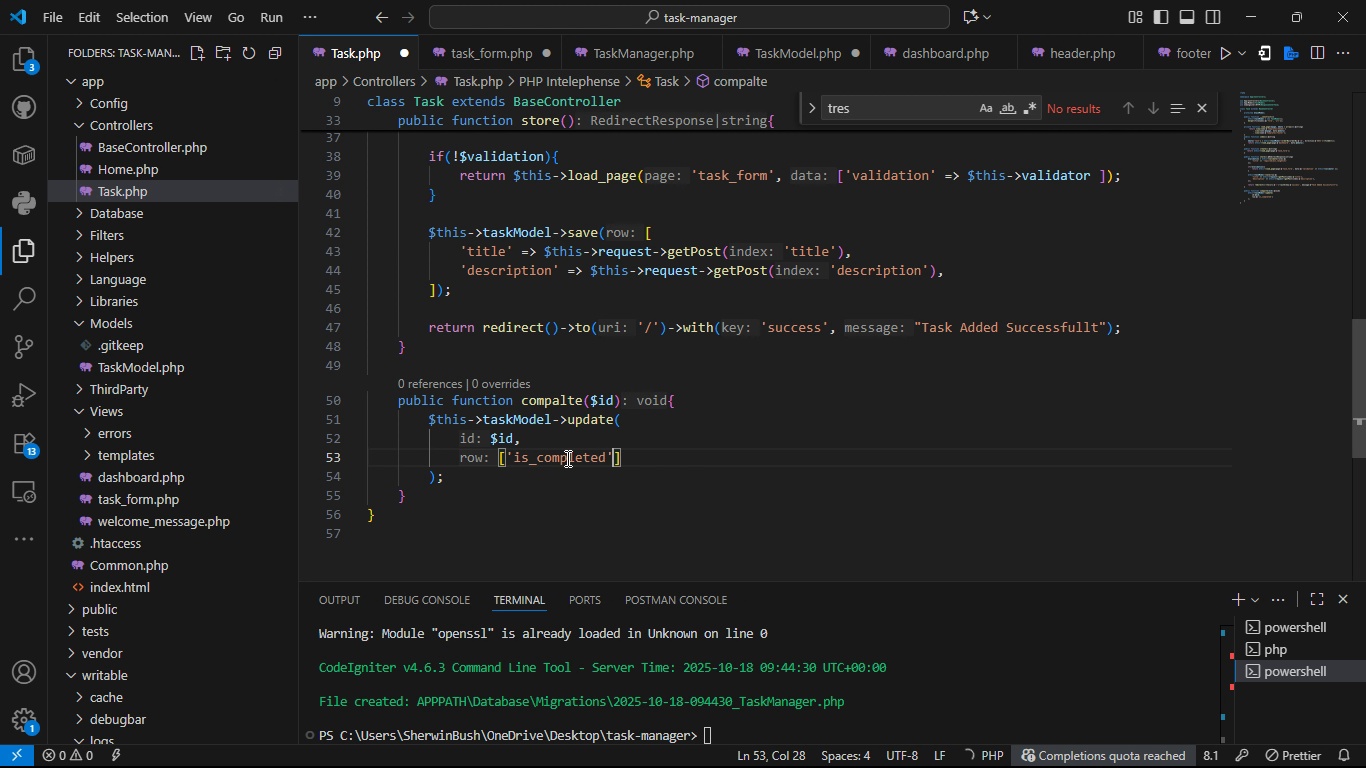 
key(Space)
 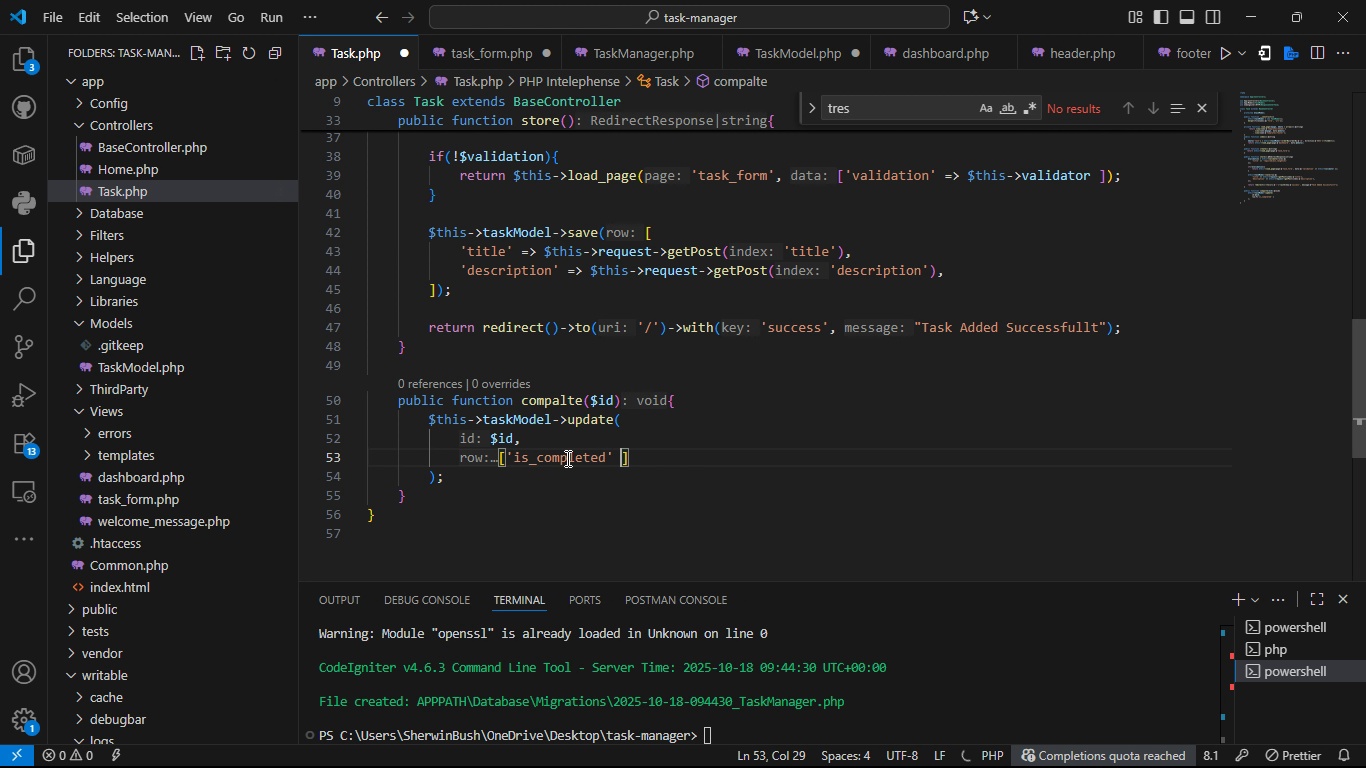 
key(Equal)
 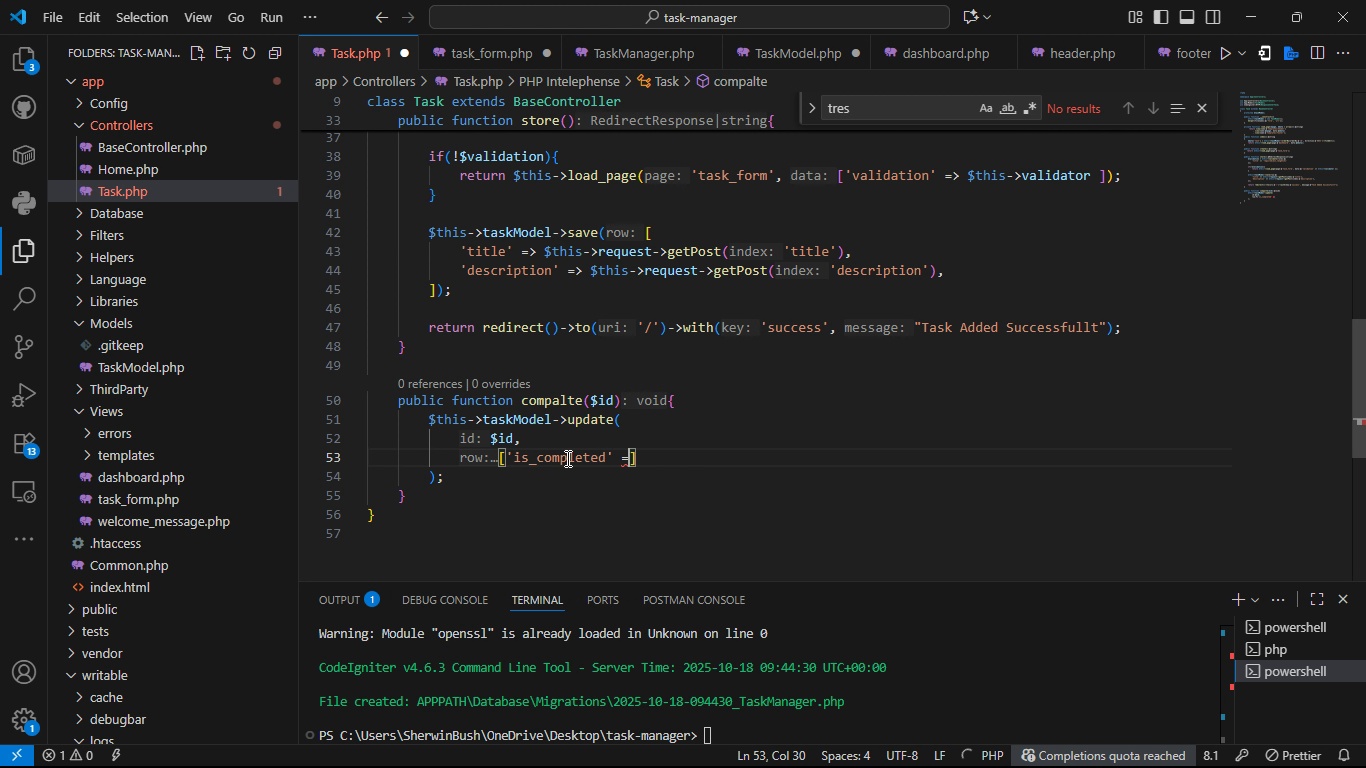 
key(Shift+ShiftLeft)
 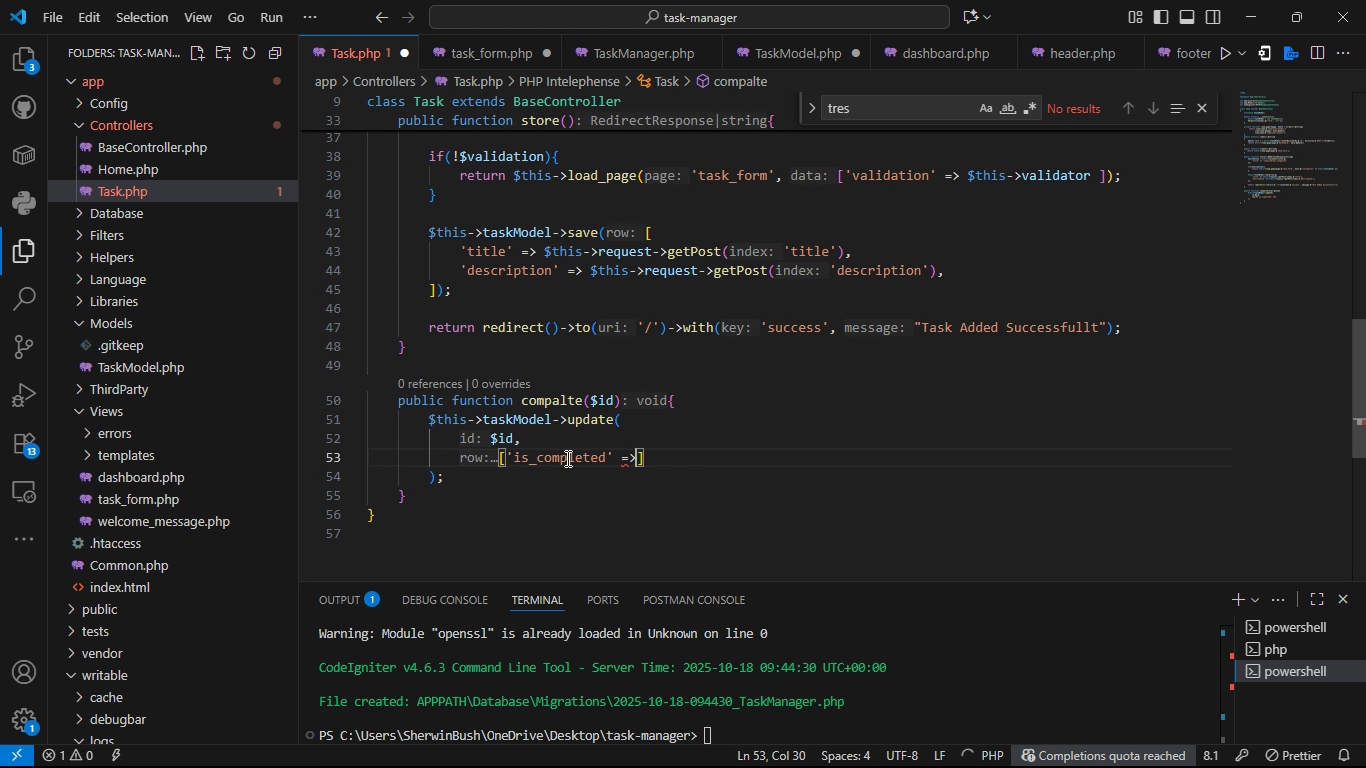 
key(Shift+Period)
 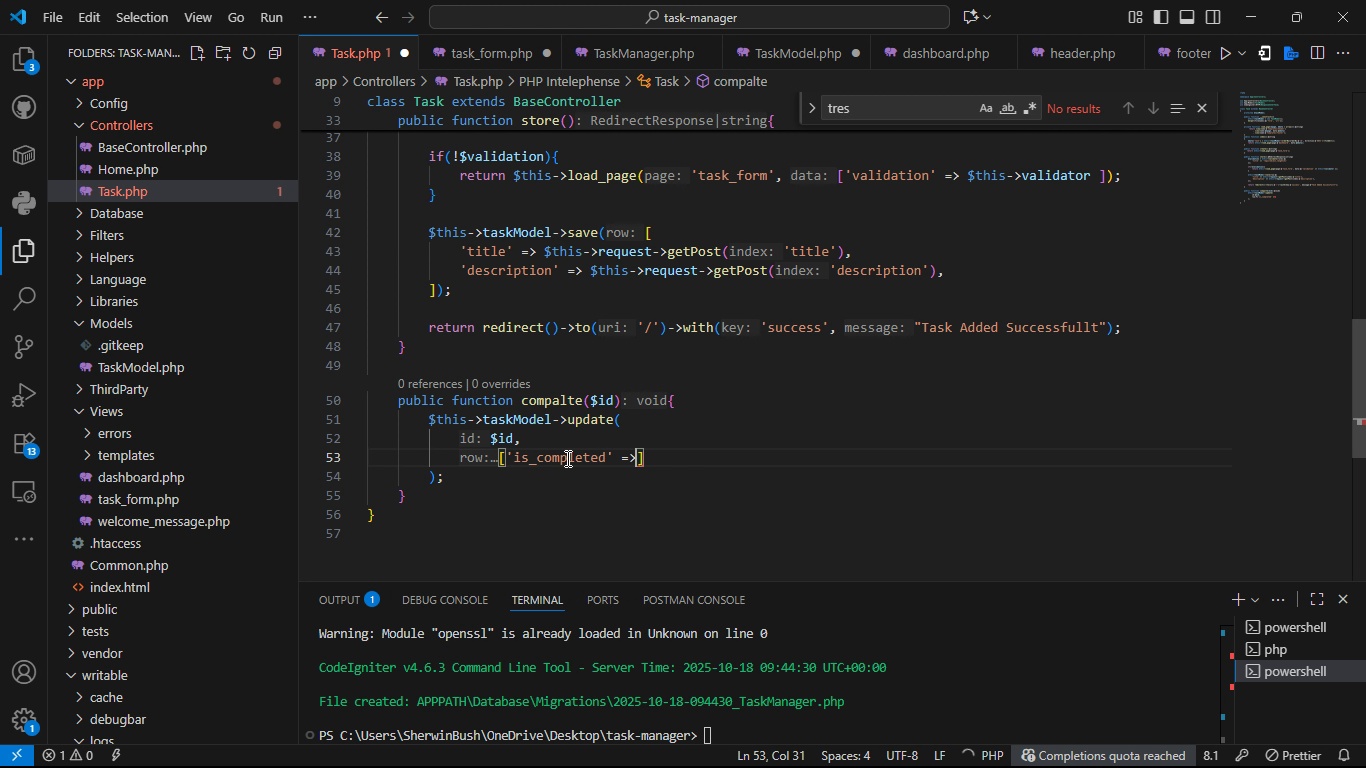 
key(Space)
 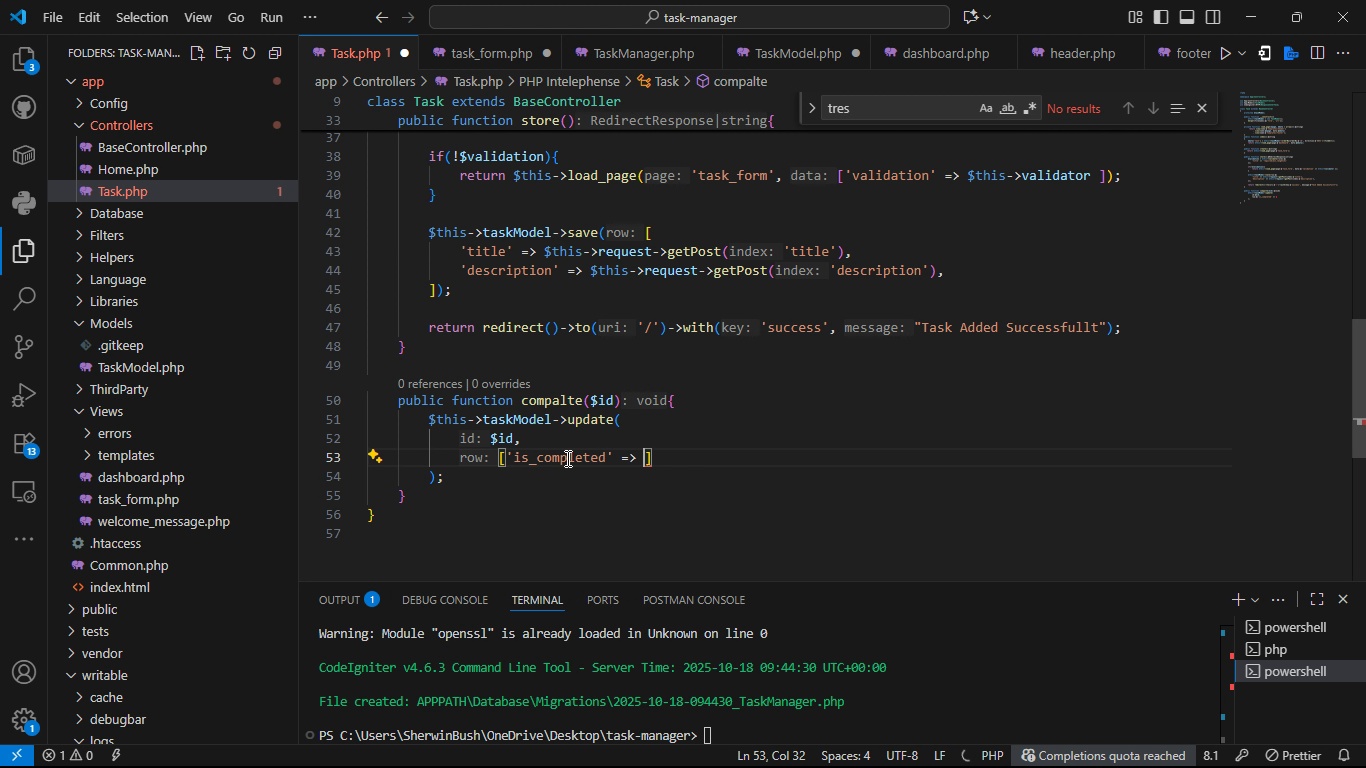 
key(1)
 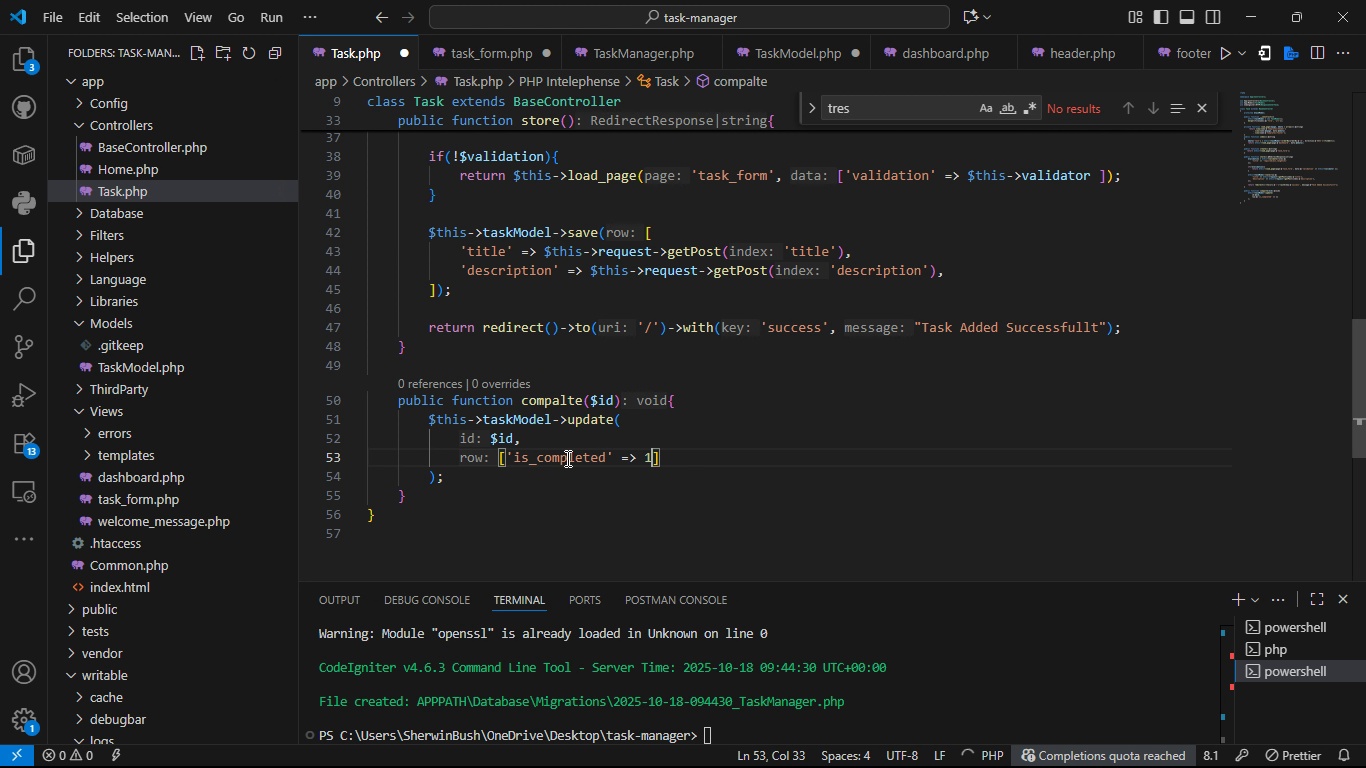 
key(ArrowRight)
 